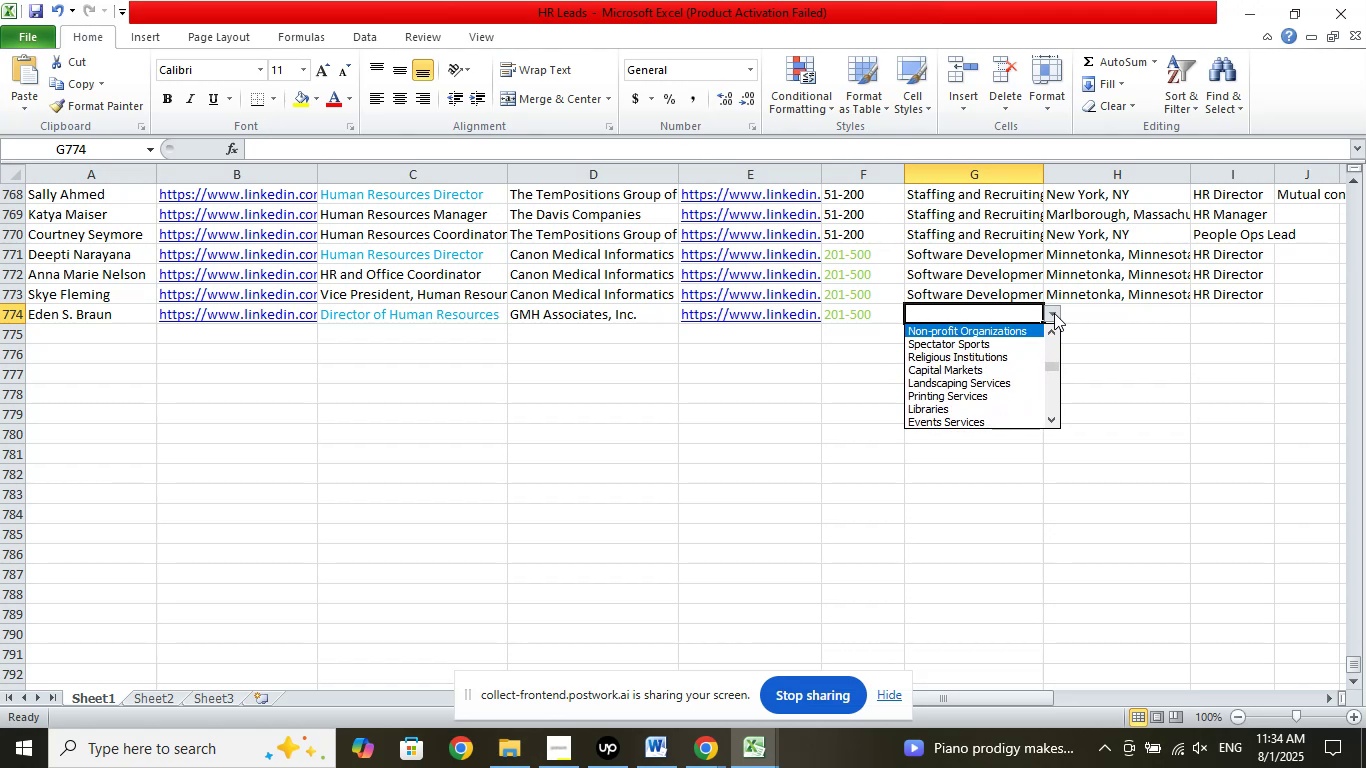 
key(ArrowUp)
 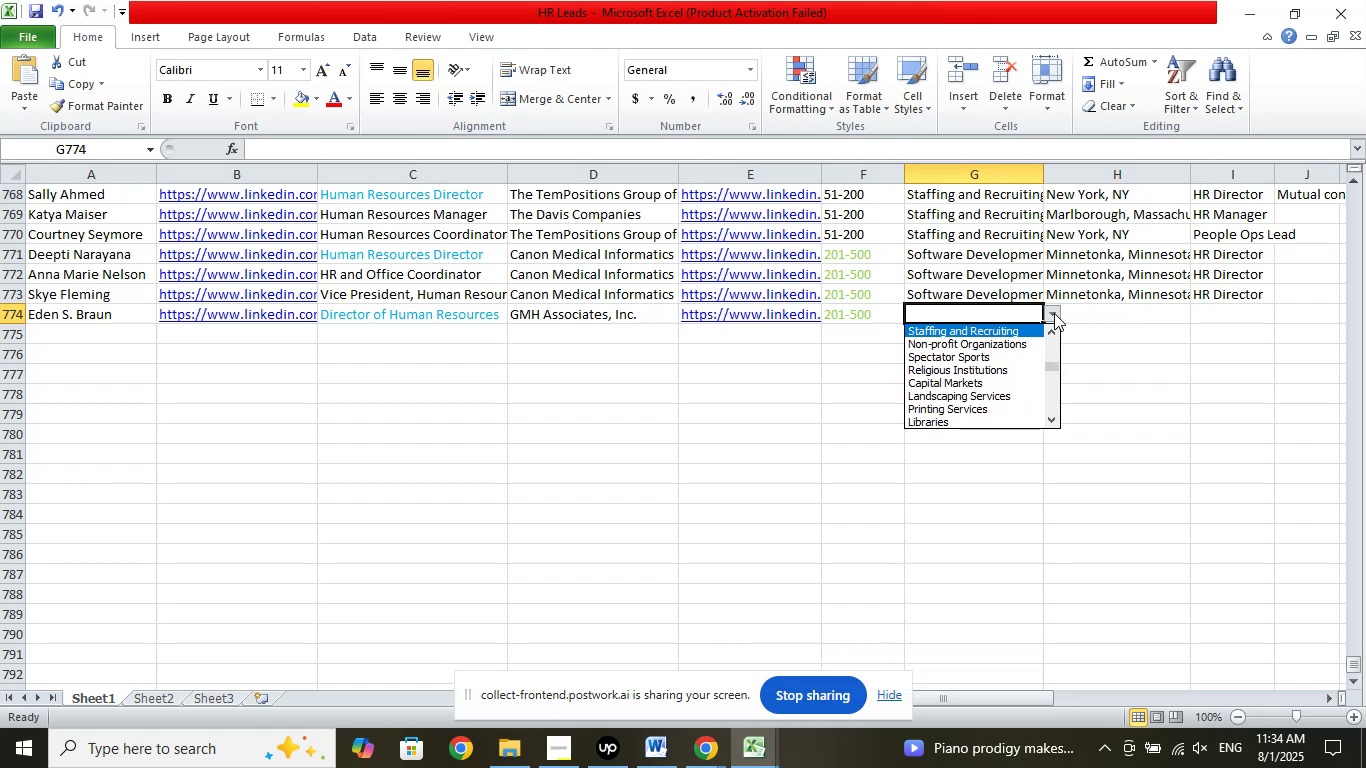 
key(ArrowUp)
 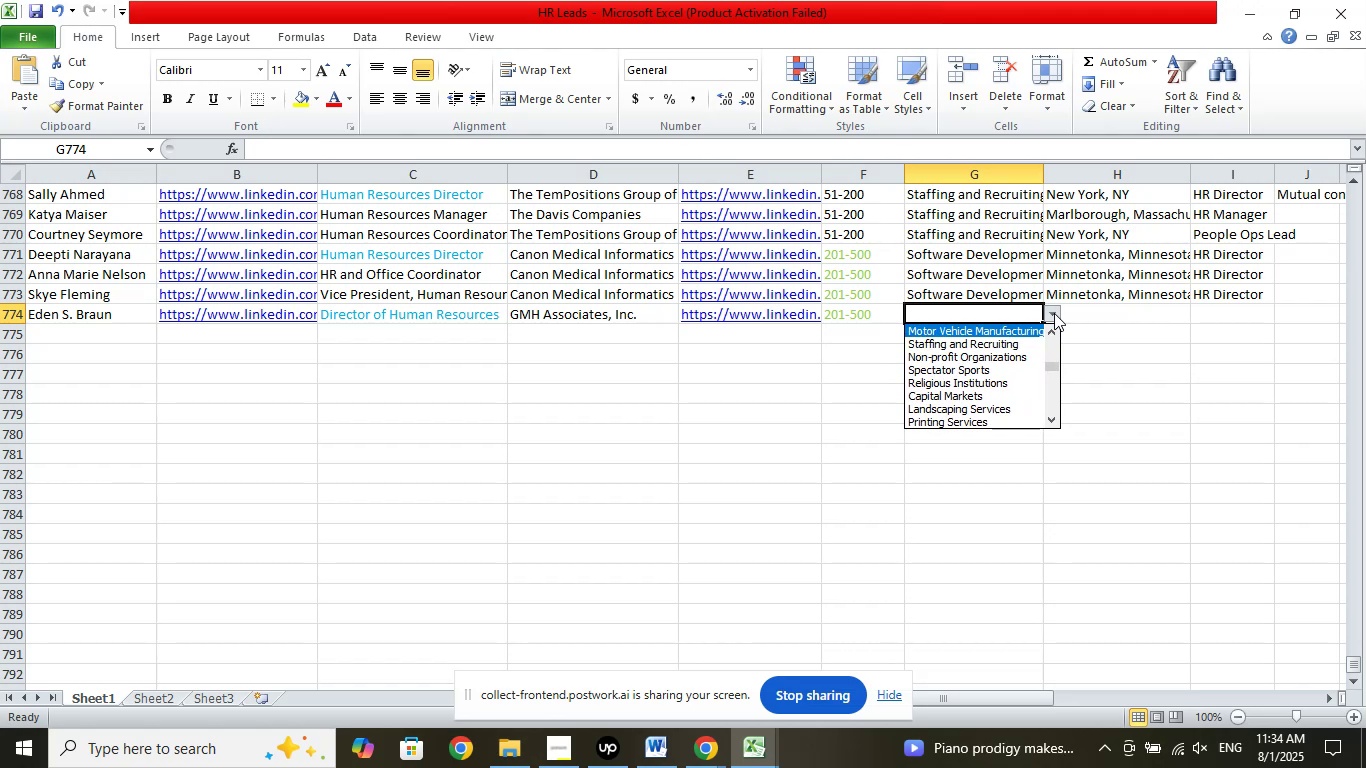 
key(ArrowUp)
 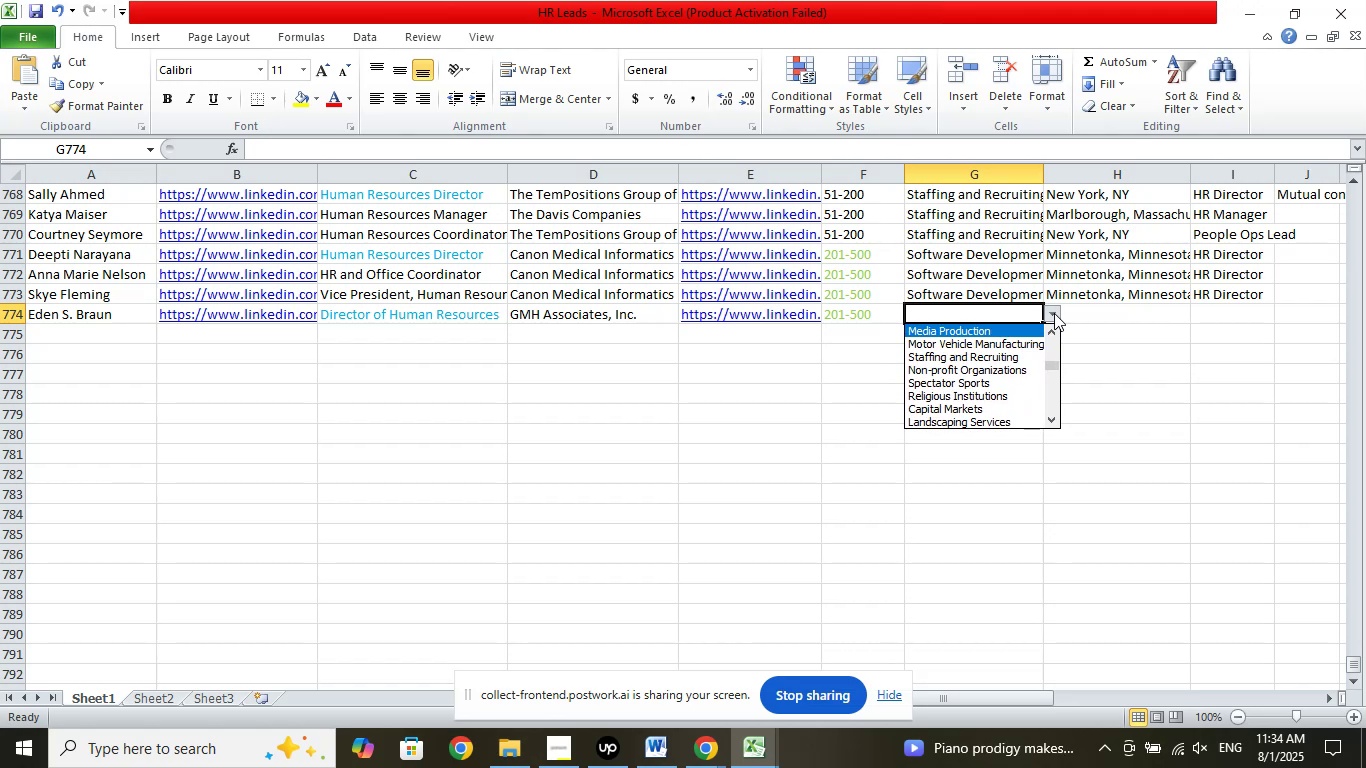 
key(ArrowUp)
 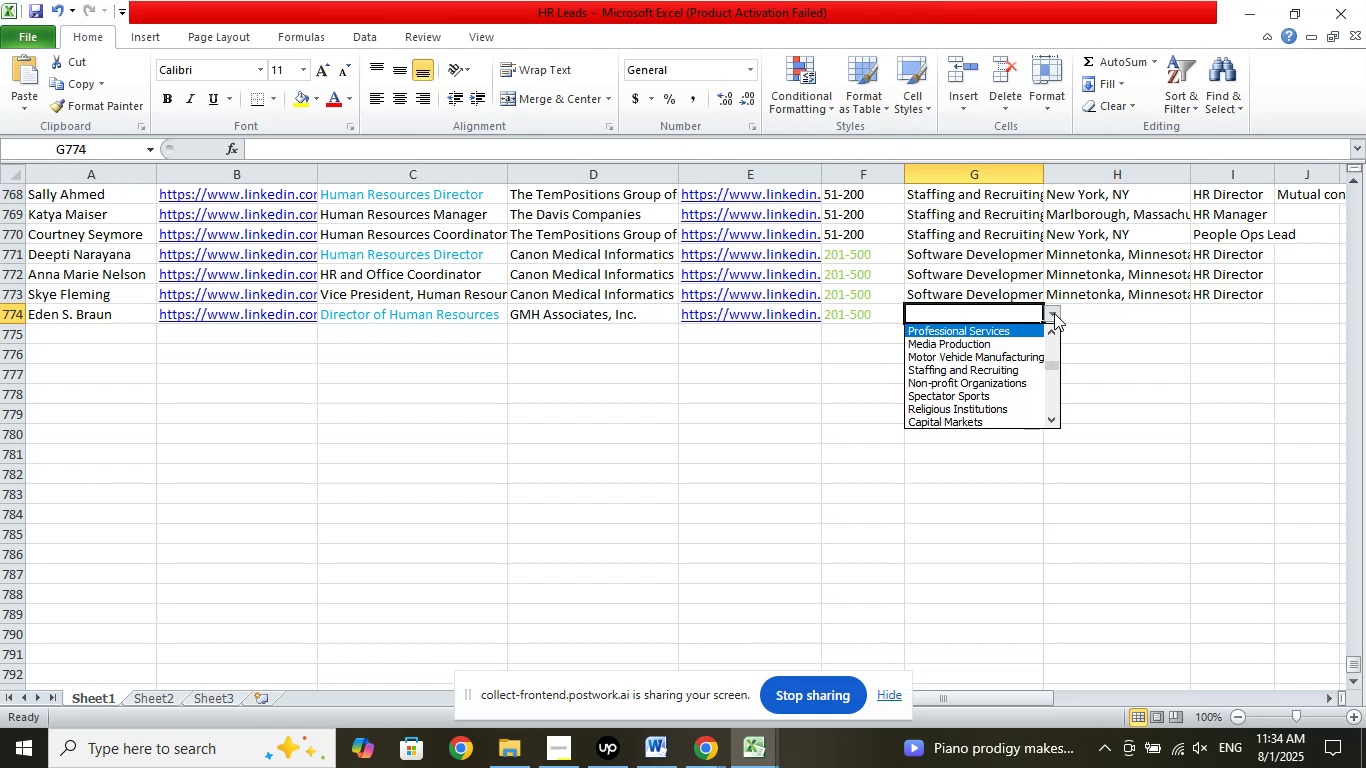 
key(ArrowUp)
 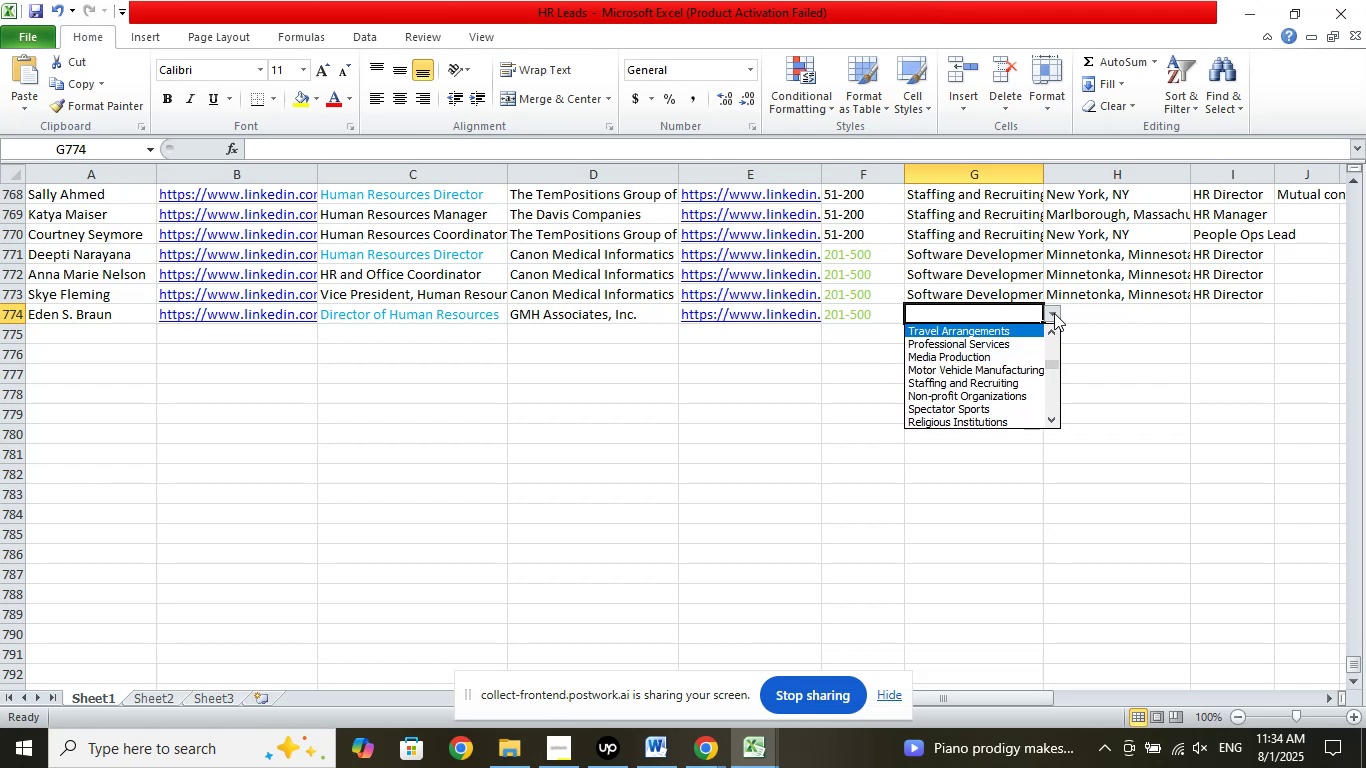 
key(ArrowUp)
 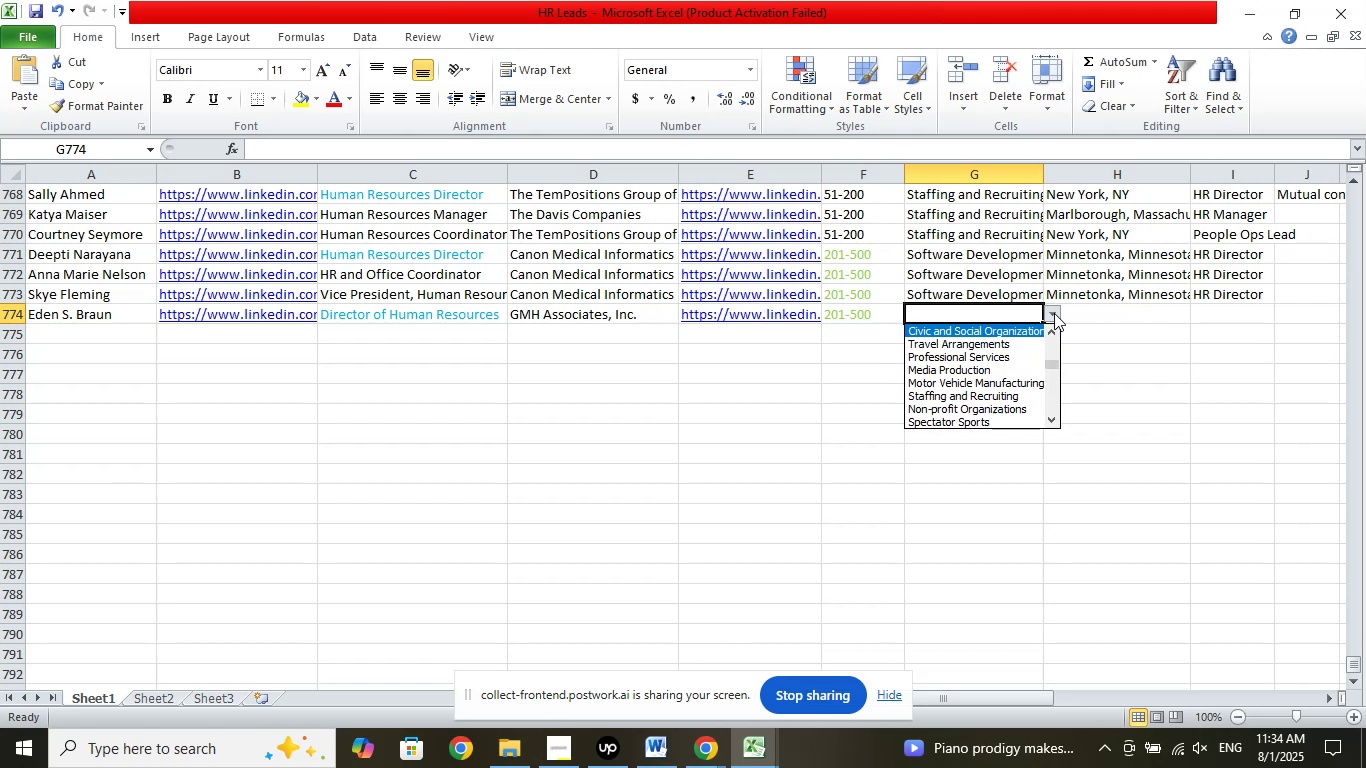 
key(ArrowUp)
 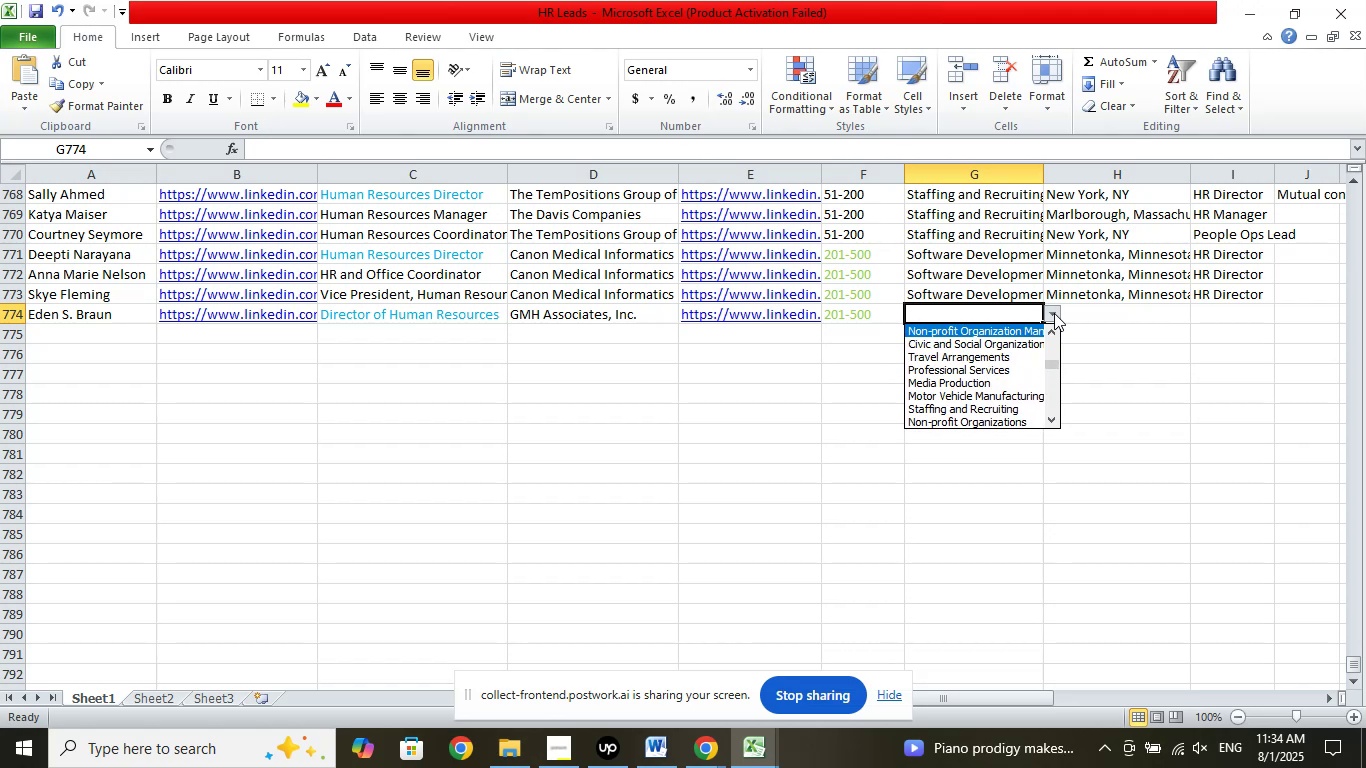 
key(ArrowUp)
 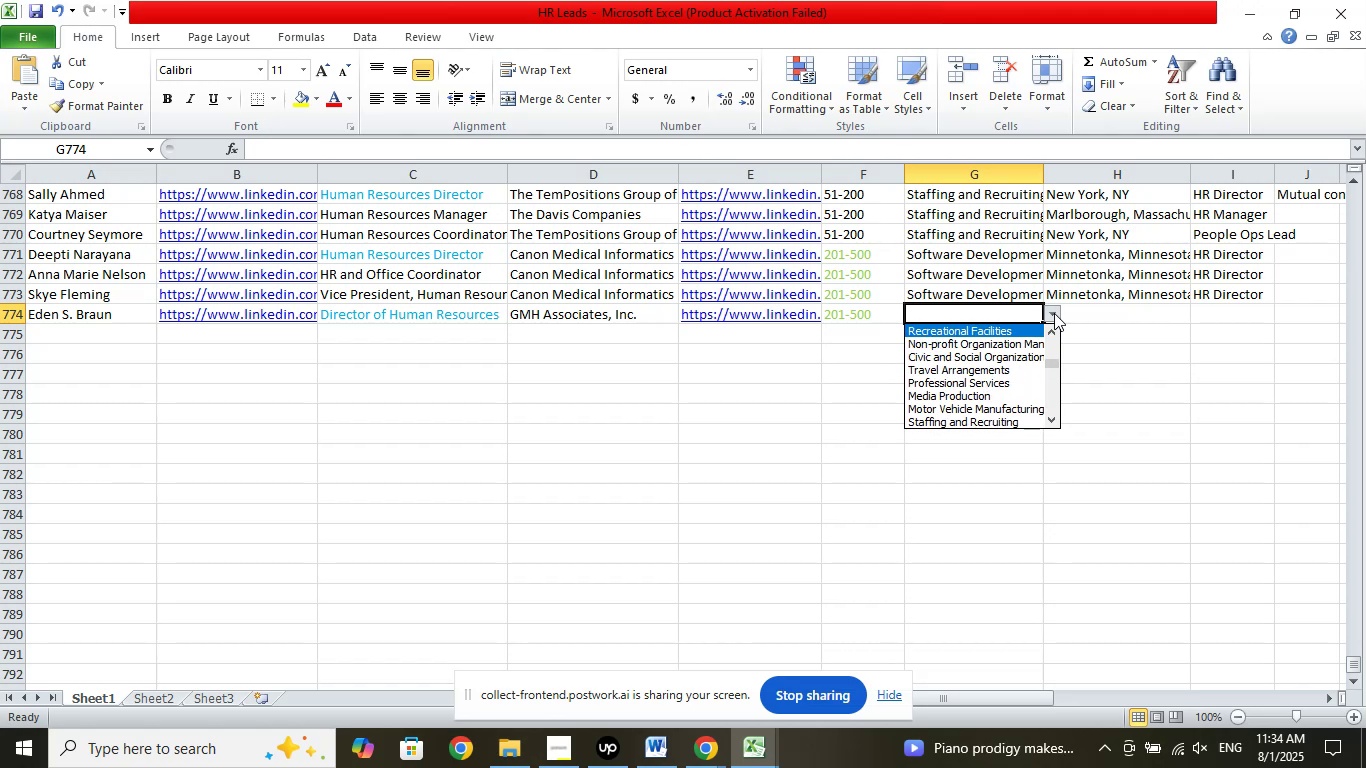 
key(ArrowUp)
 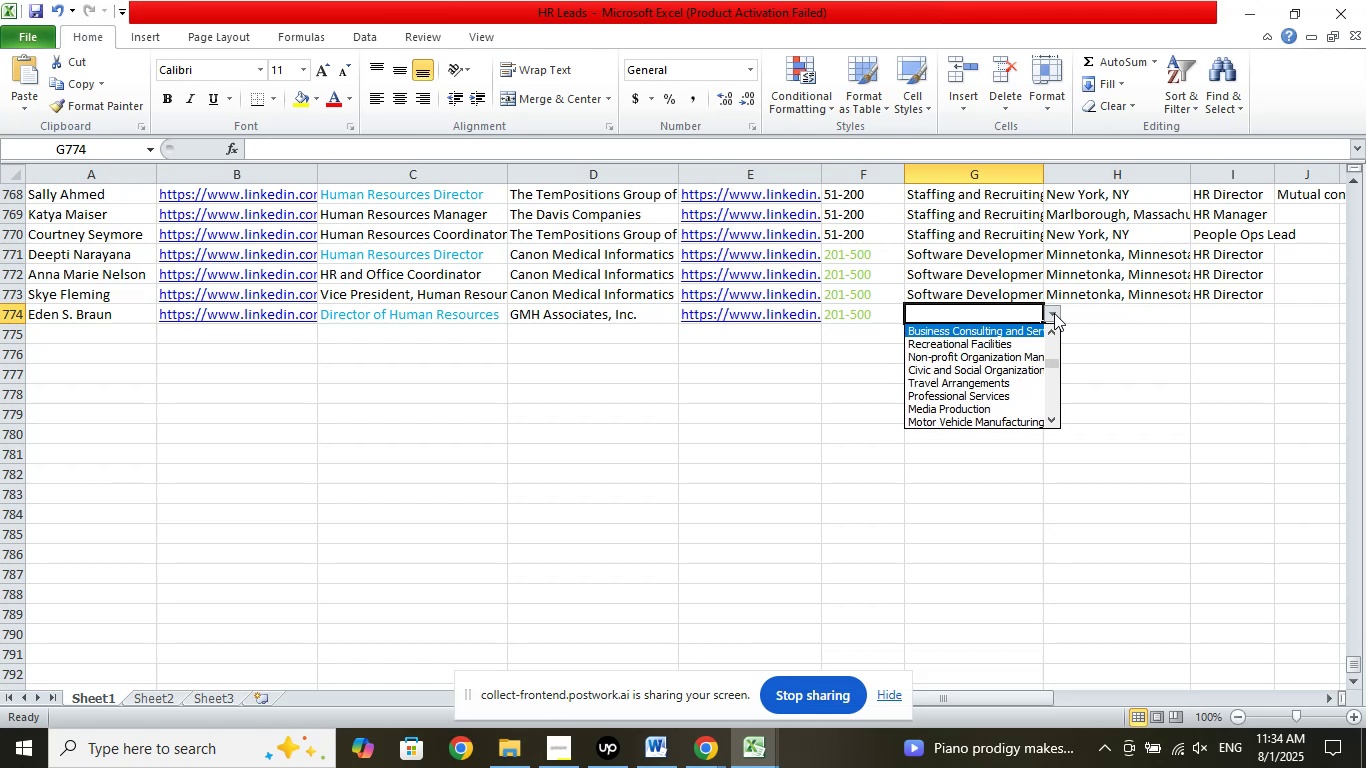 
key(ArrowUp)
 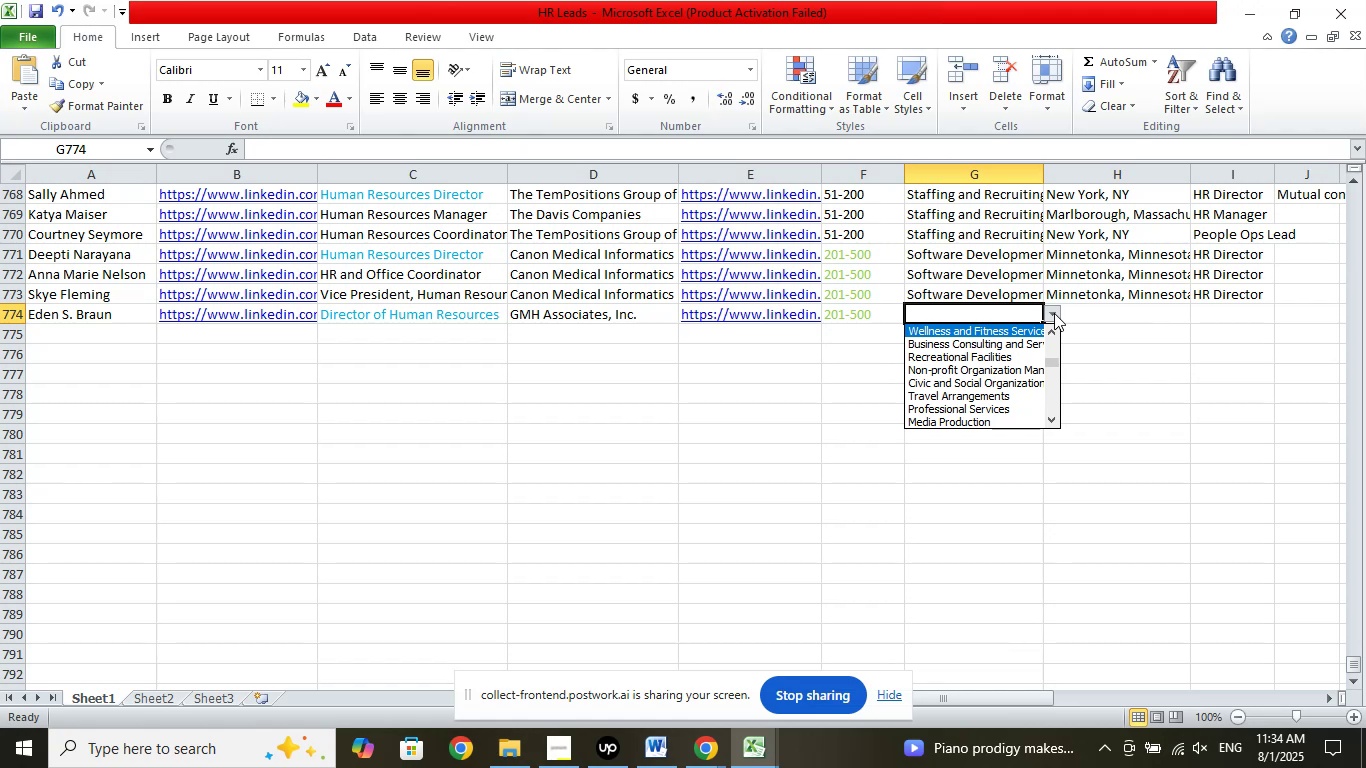 
key(ArrowUp)
 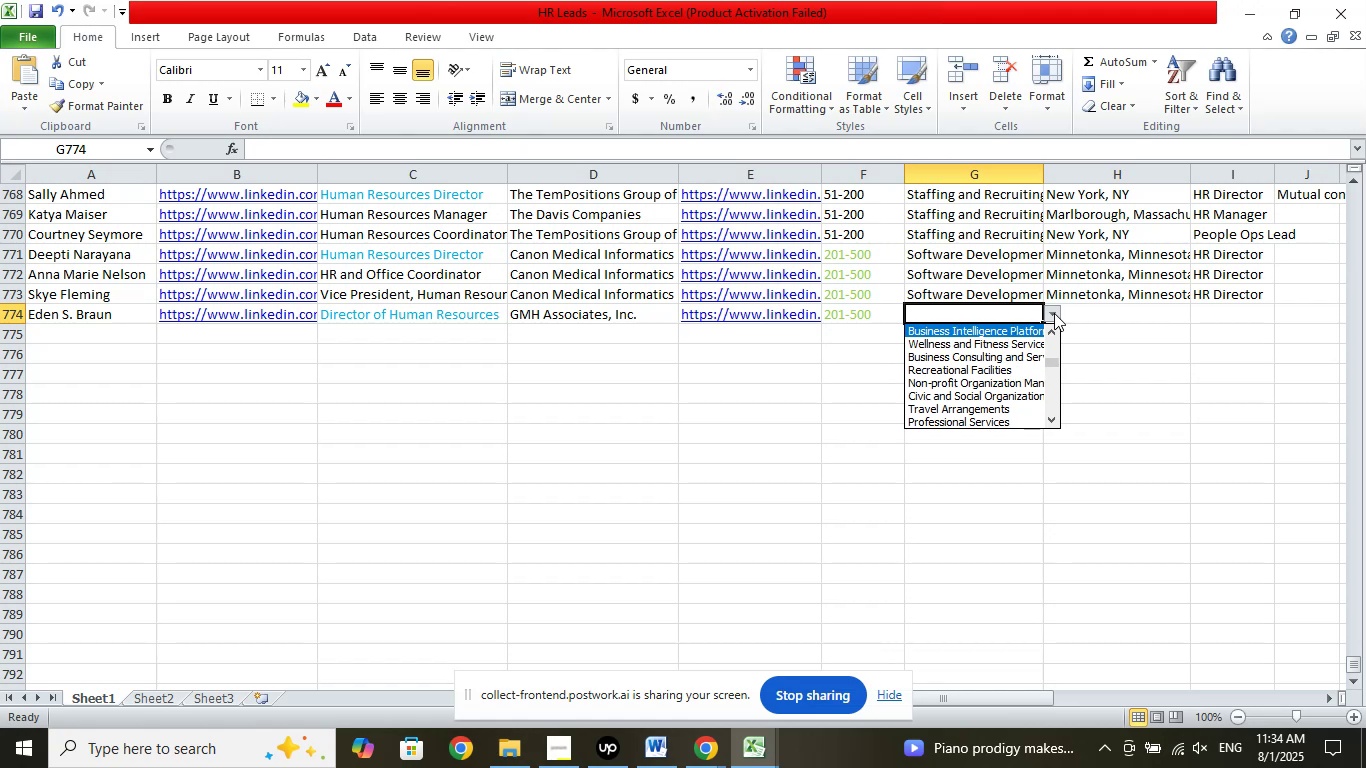 
key(ArrowUp)
 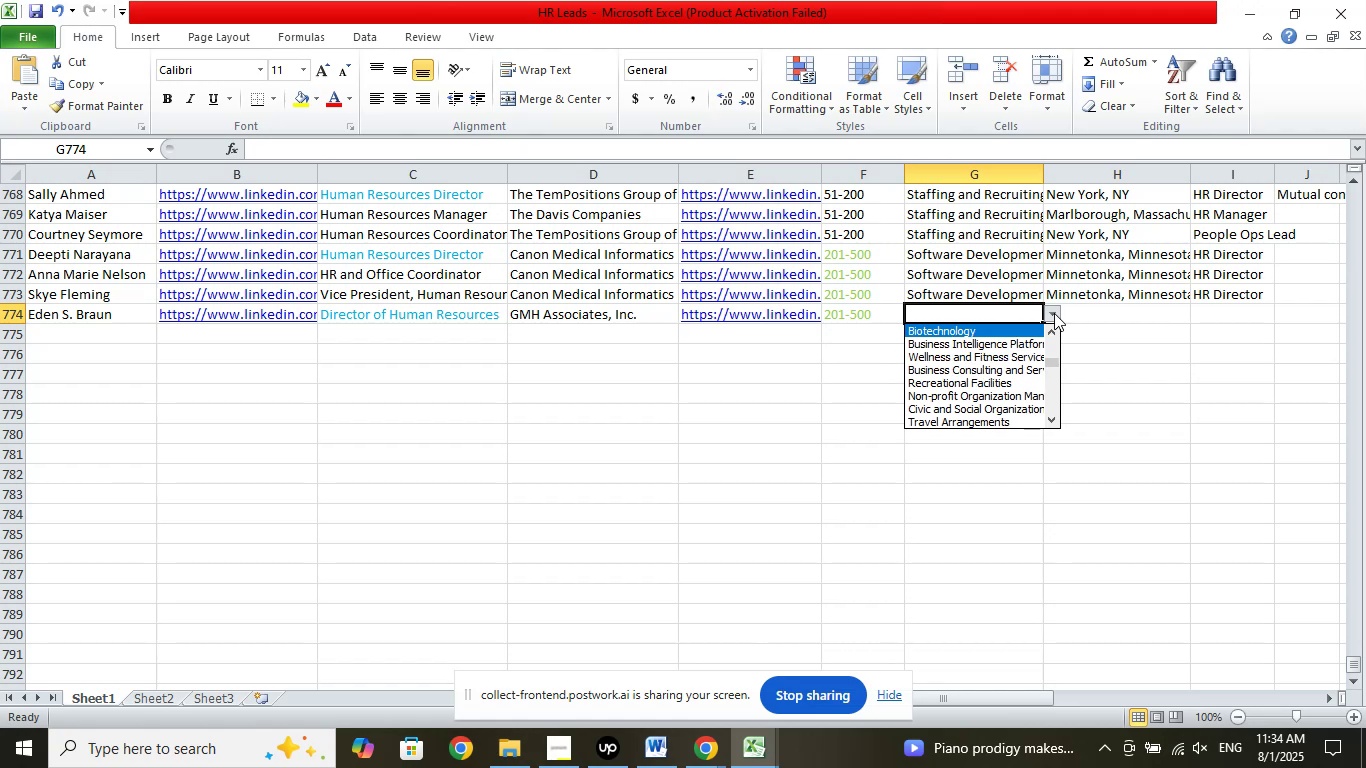 
key(ArrowUp)
 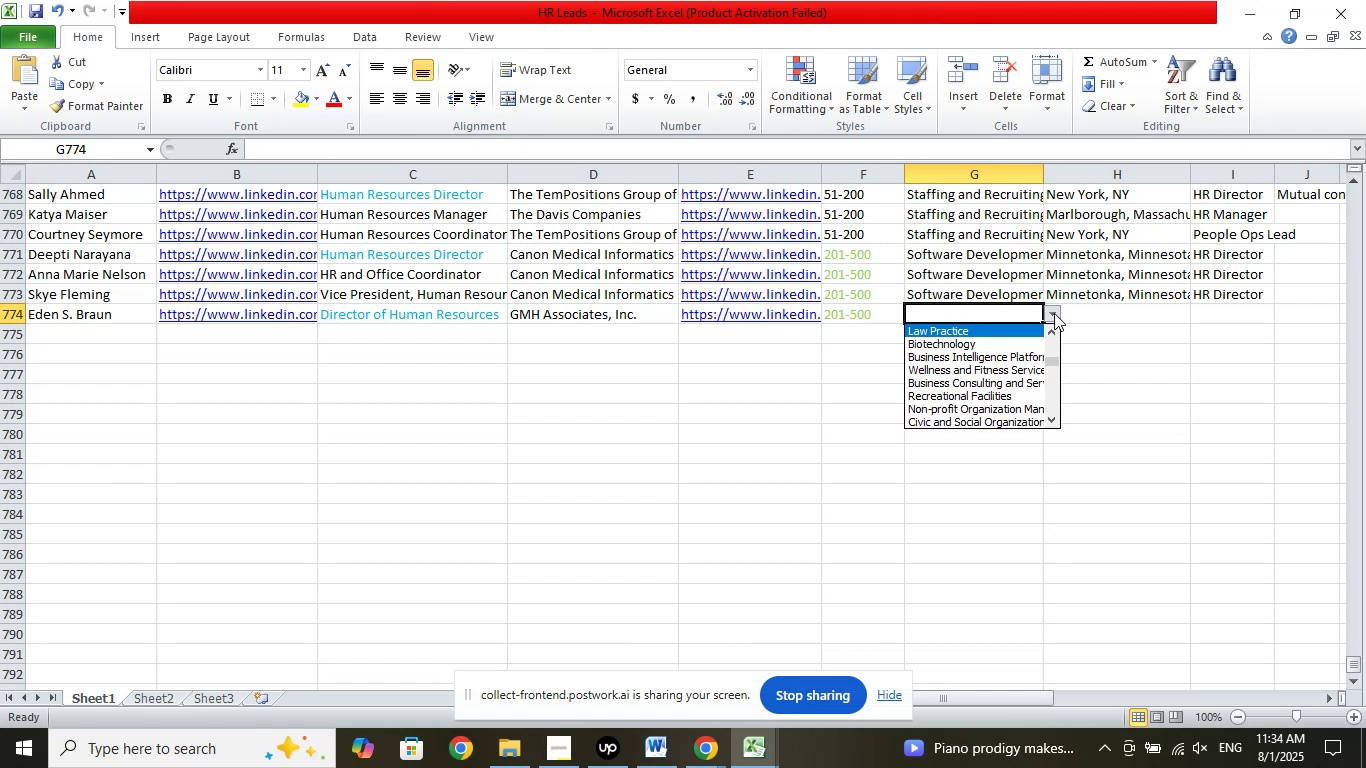 
key(ArrowUp)
 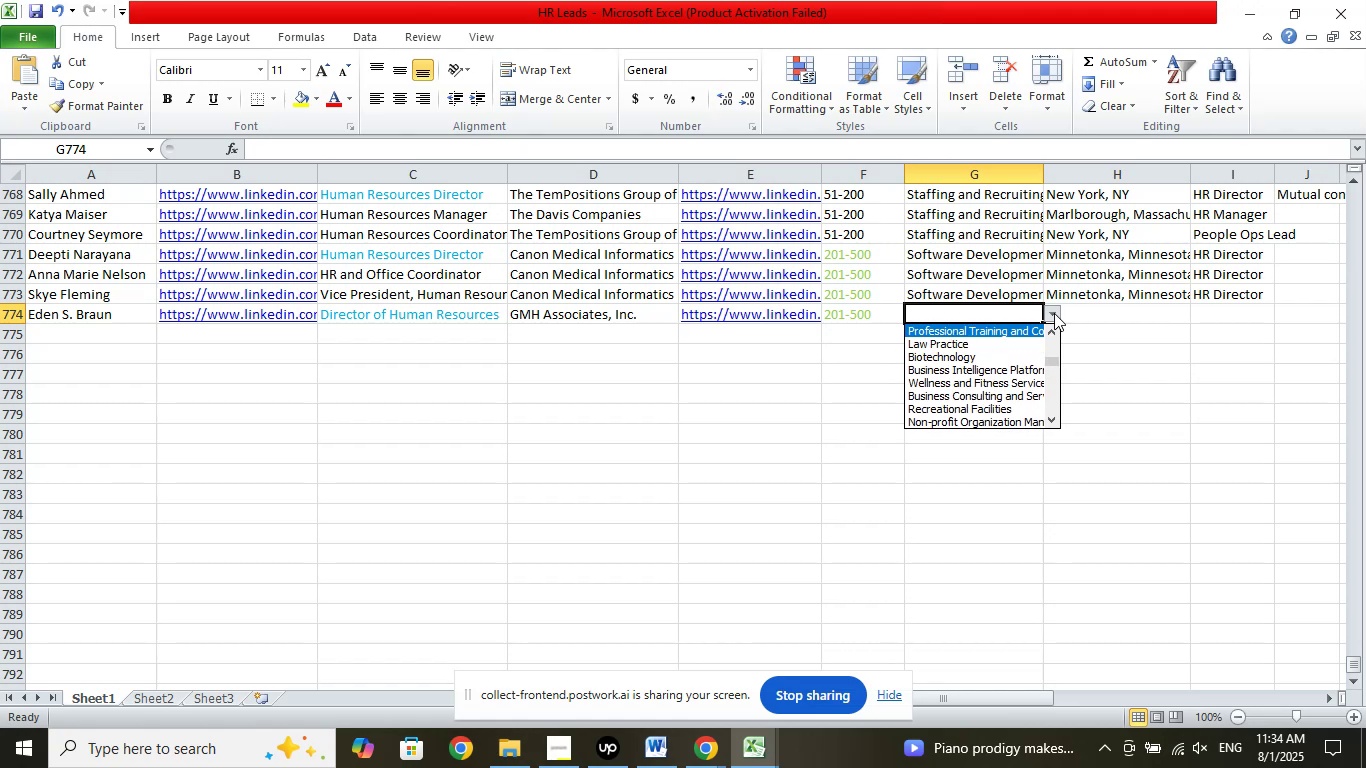 
key(ArrowUp)
 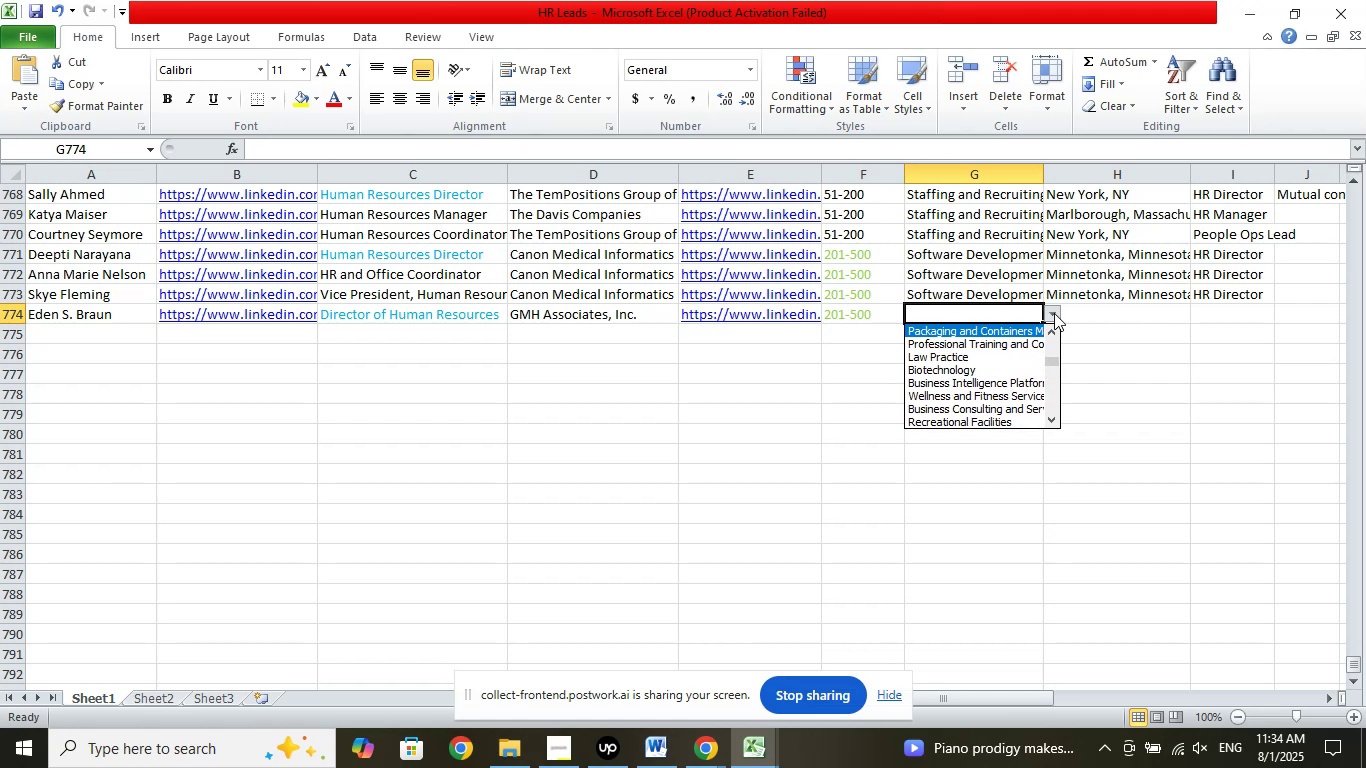 
key(ArrowUp)
 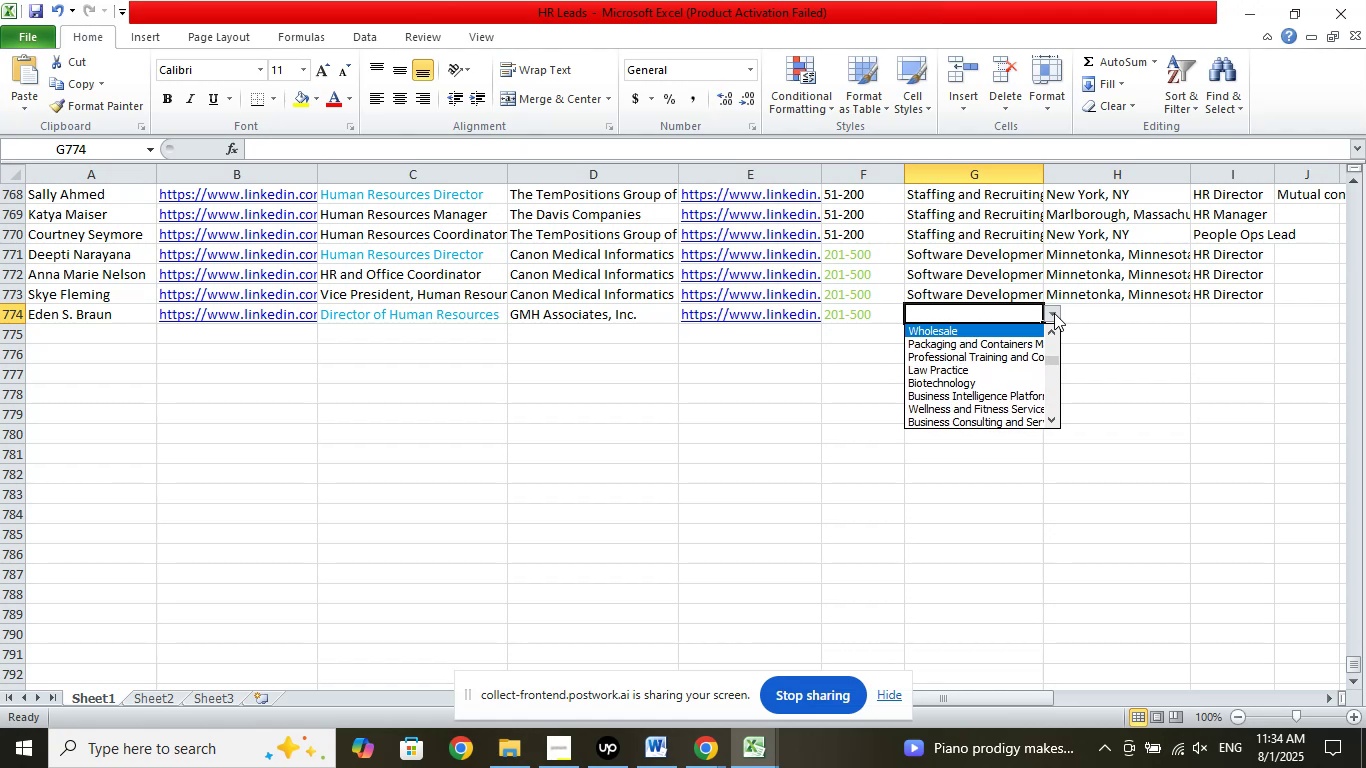 
key(ArrowUp)
 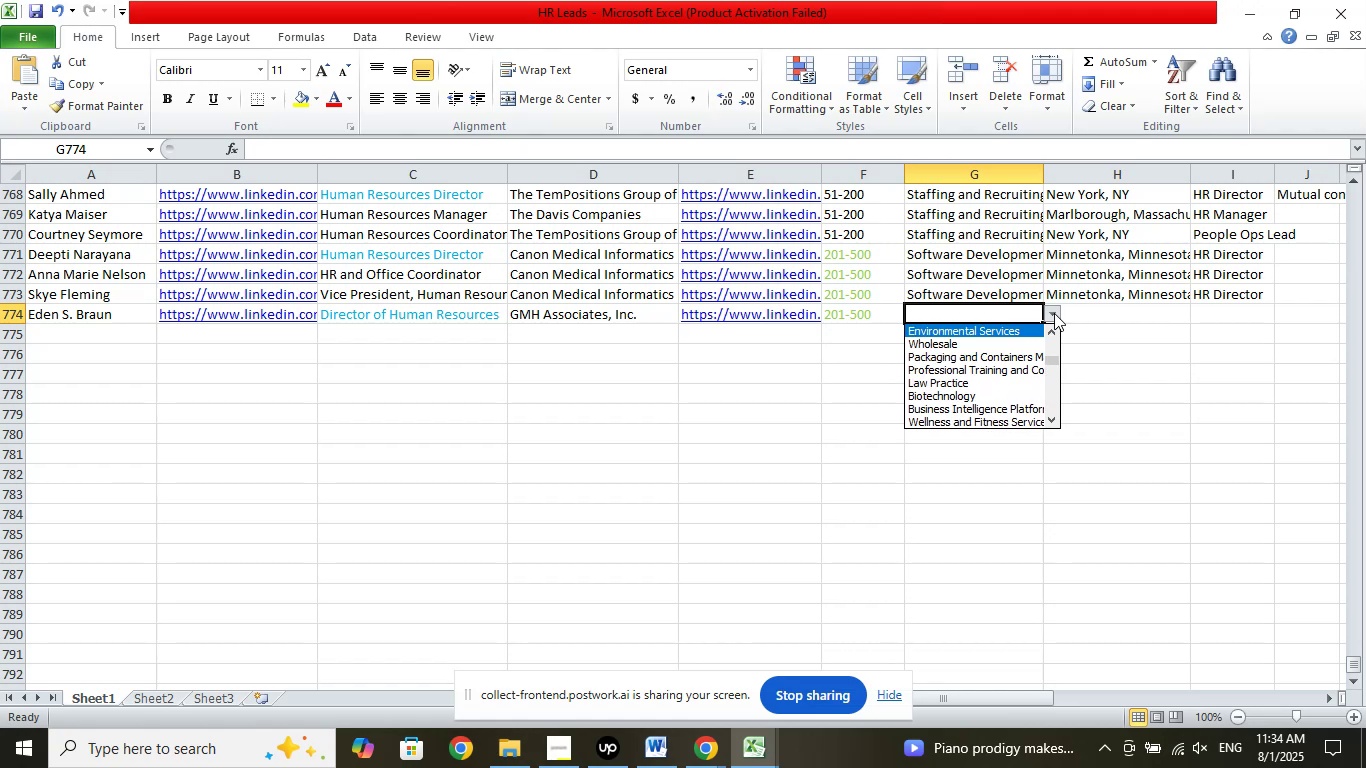 
key(ArrowUp)
 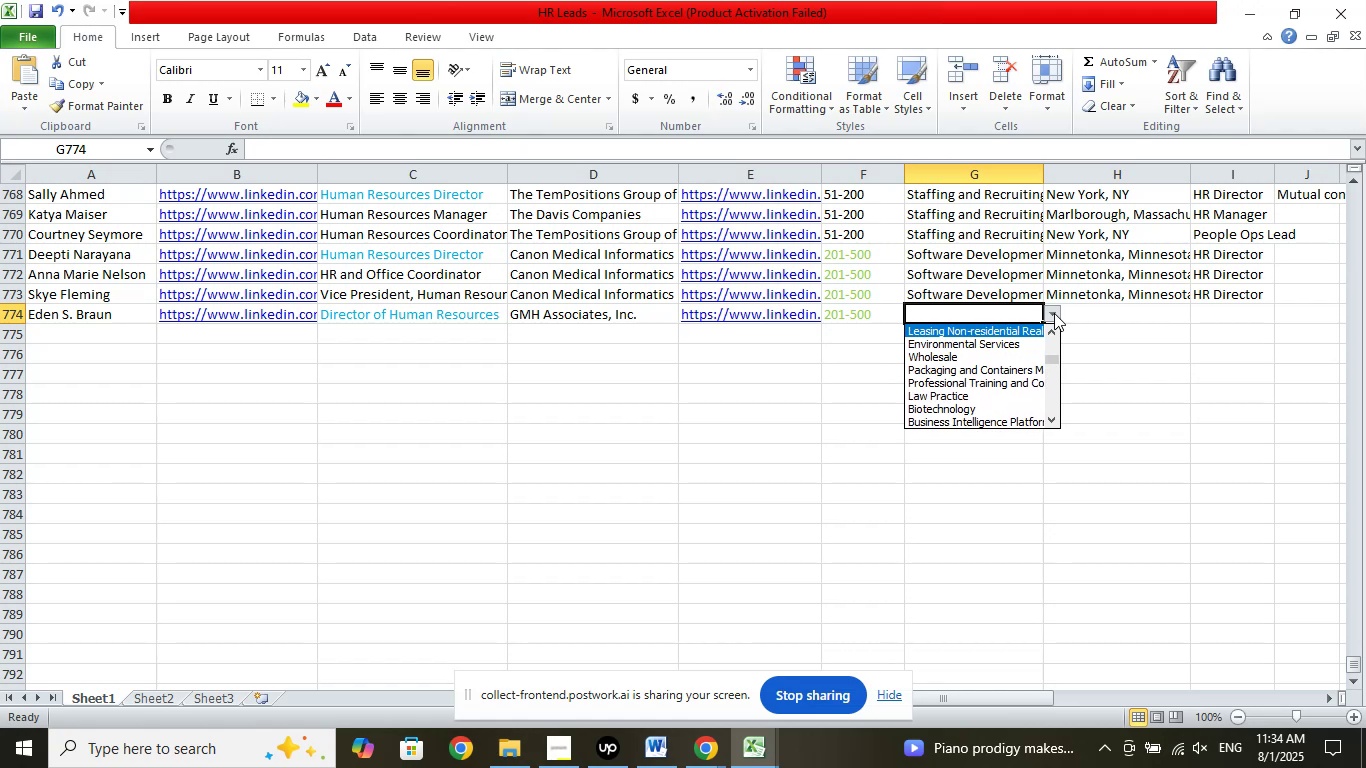 
key(ArrowUp)
 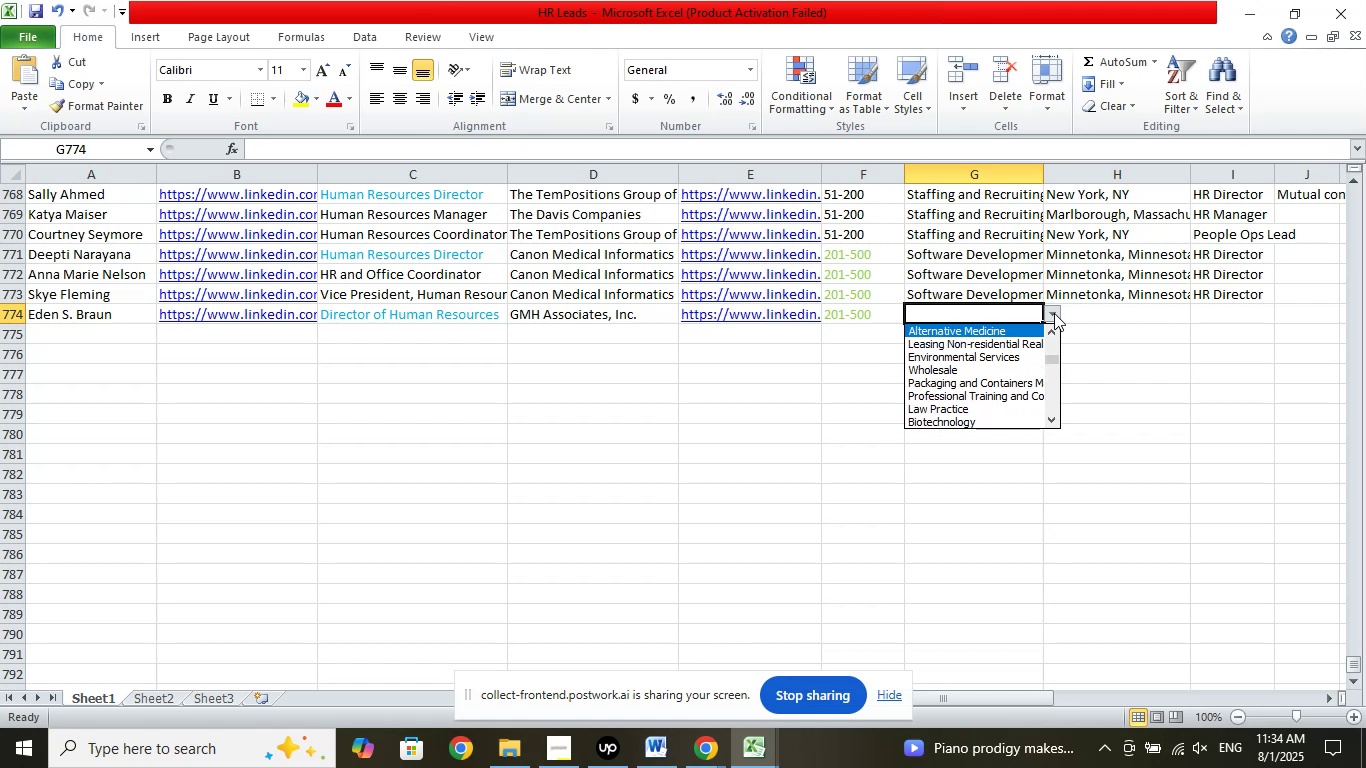 
key(ArrowUp)
 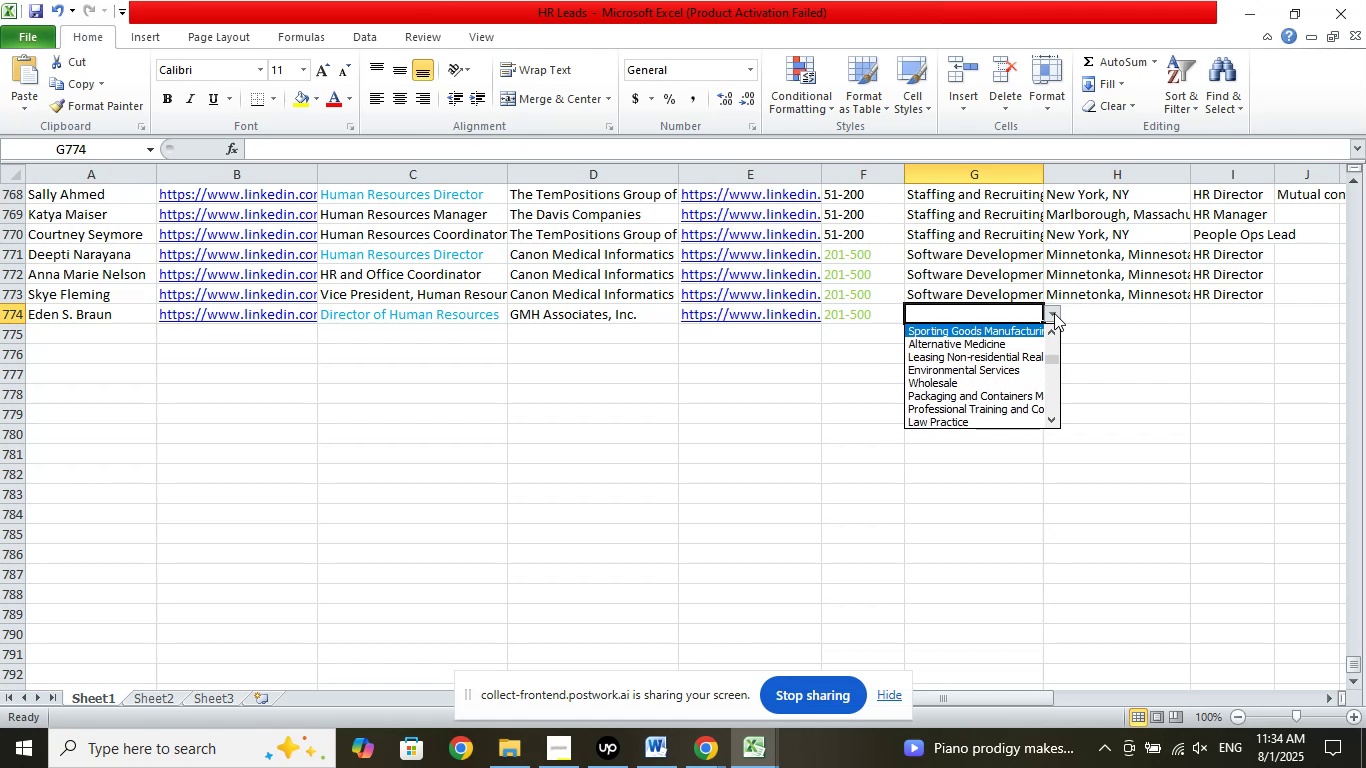 
key(ArrowUp)
 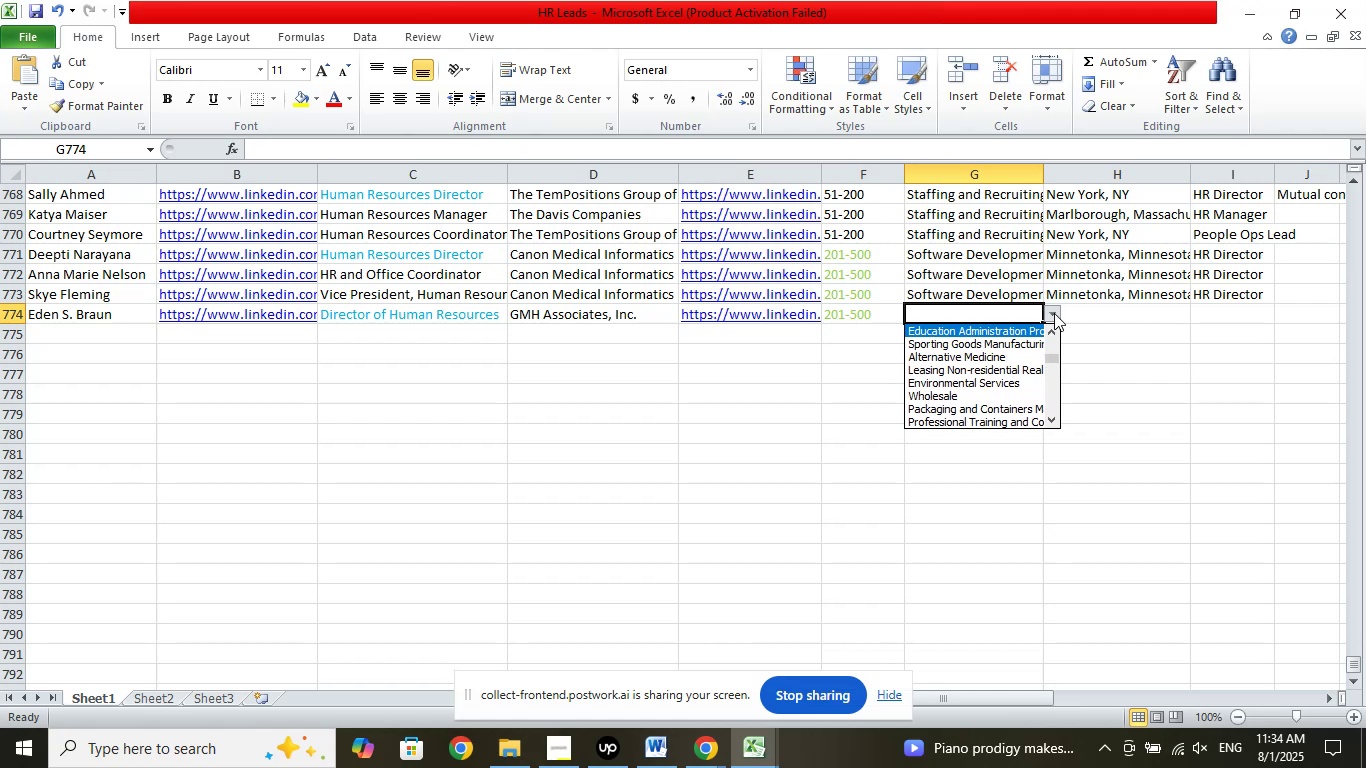 
key(ArrowUp)
 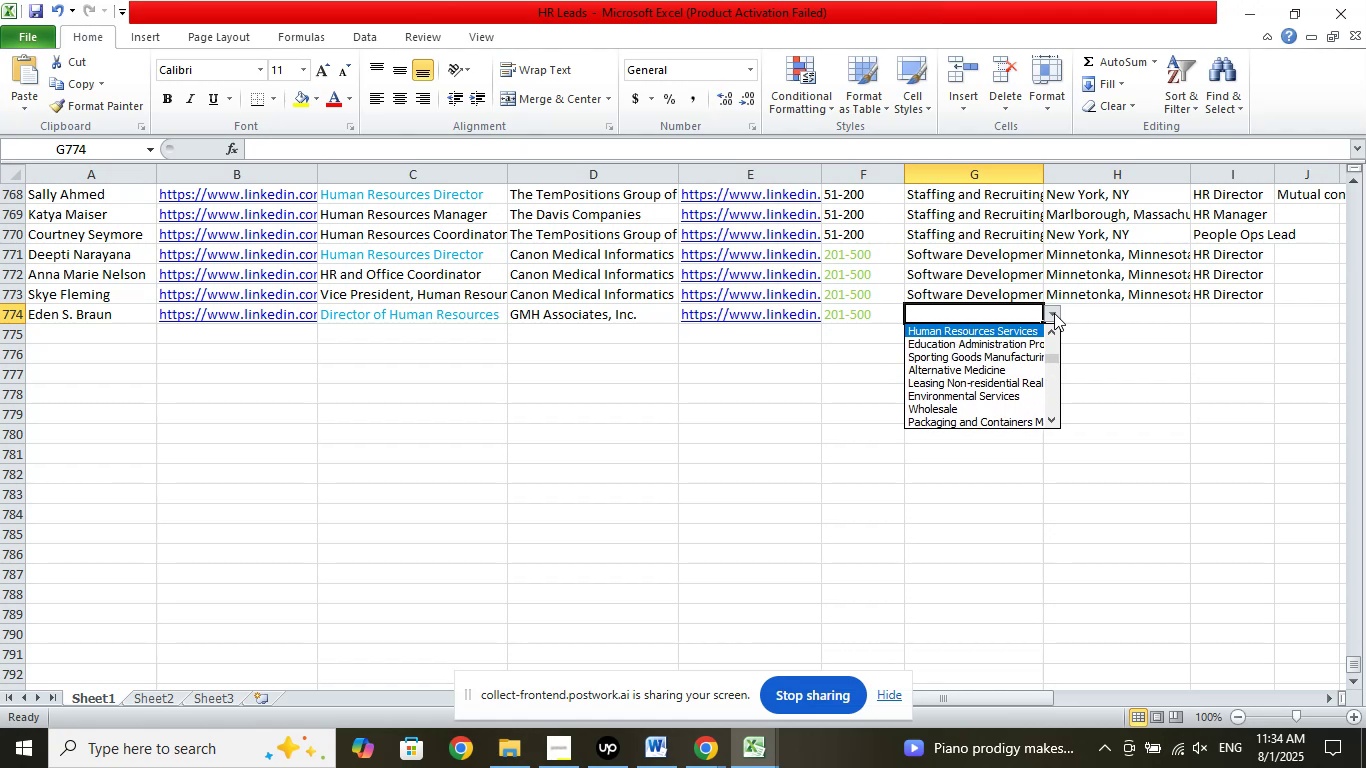 
key(ArrowUp)
 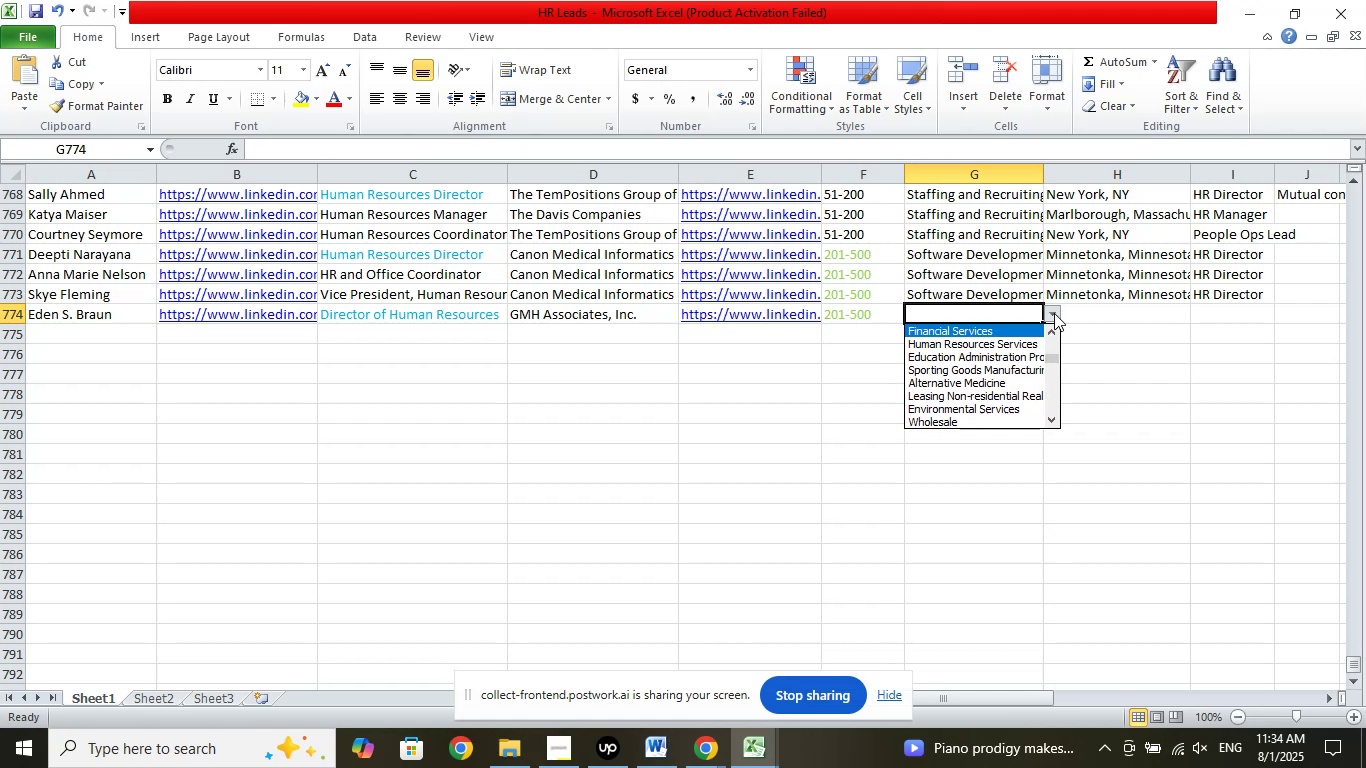 
key(ArrowUp)
 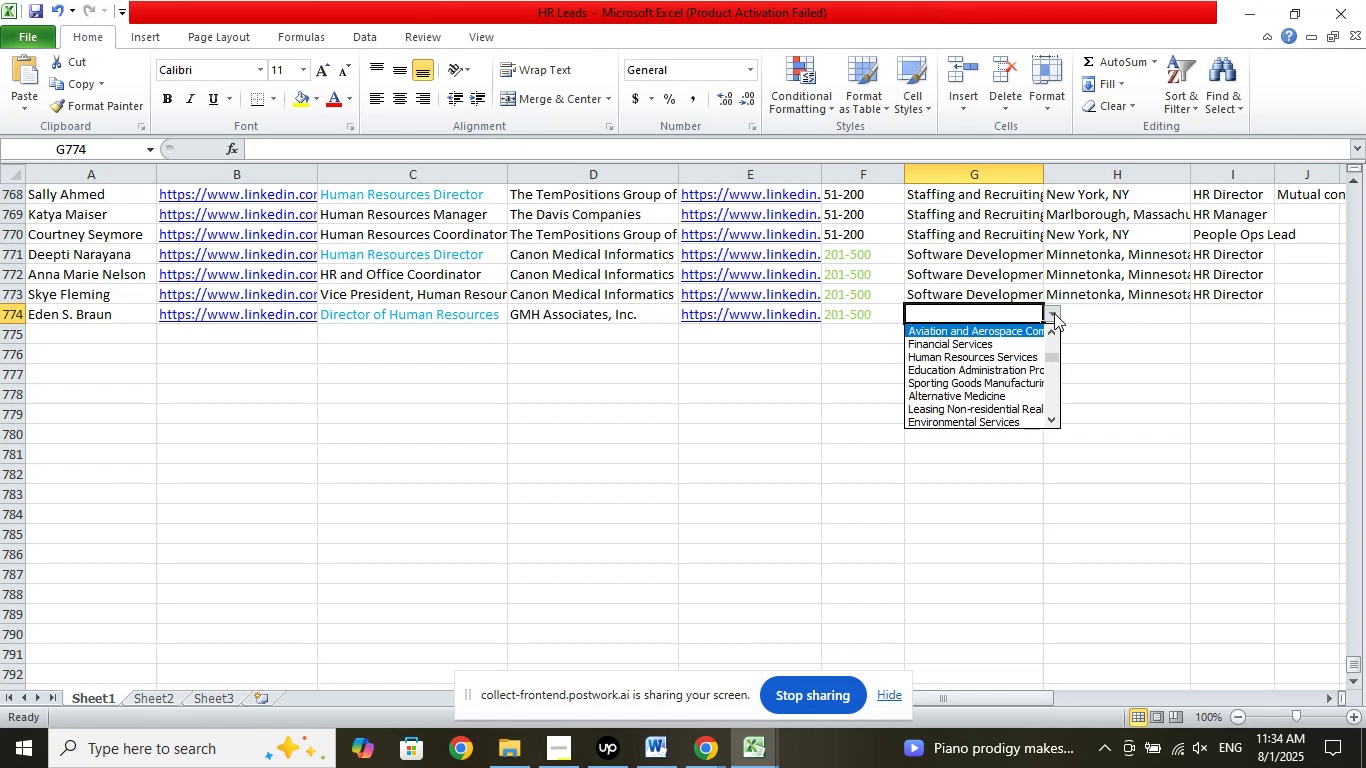 
key(ArrowUp)
 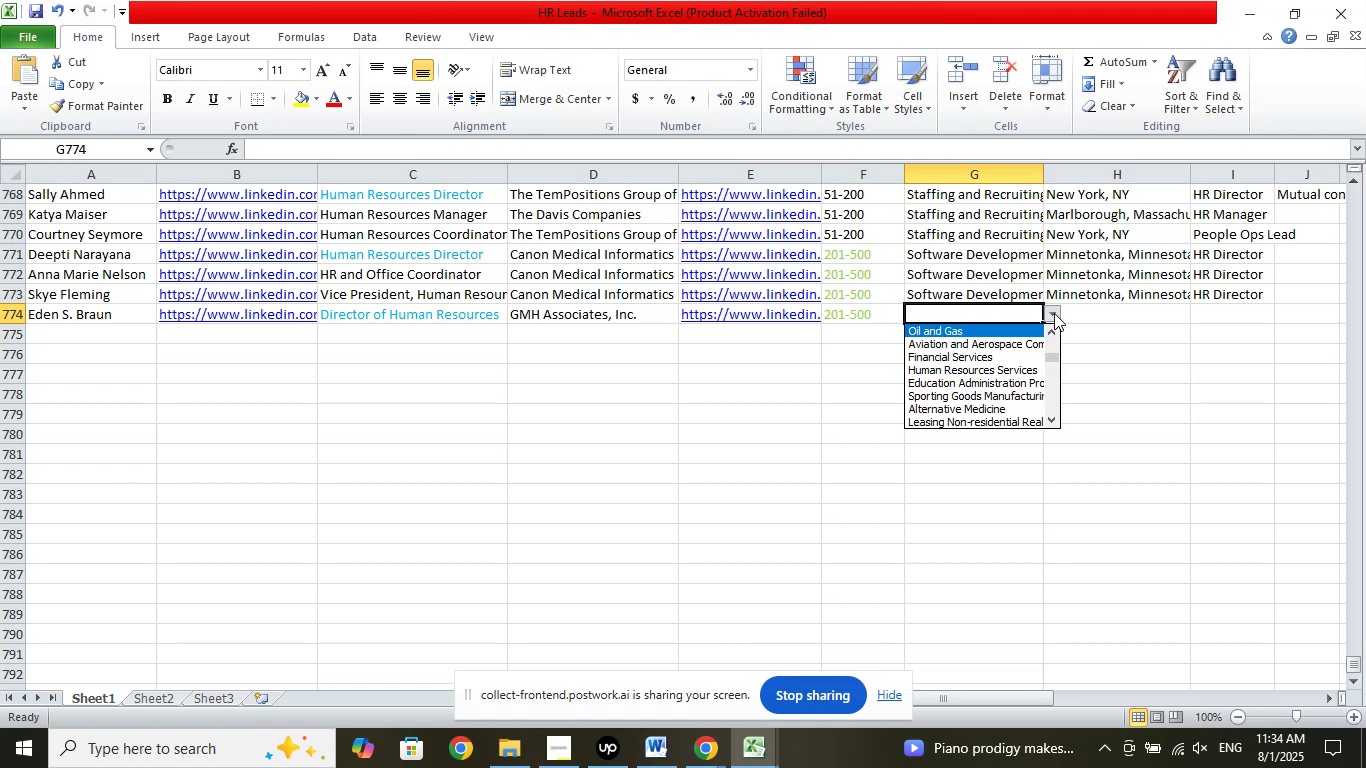 
key(ArrowUp)
 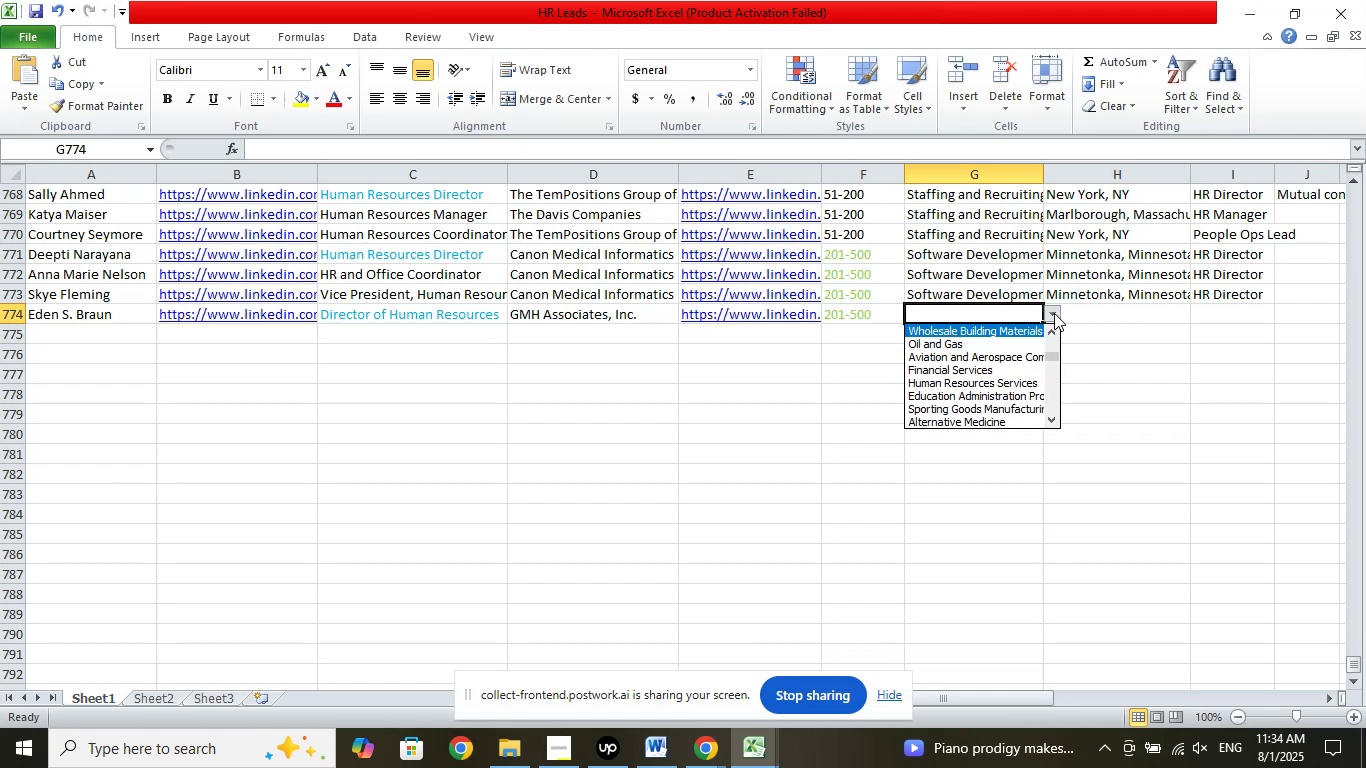 
key(ArrowUp)
 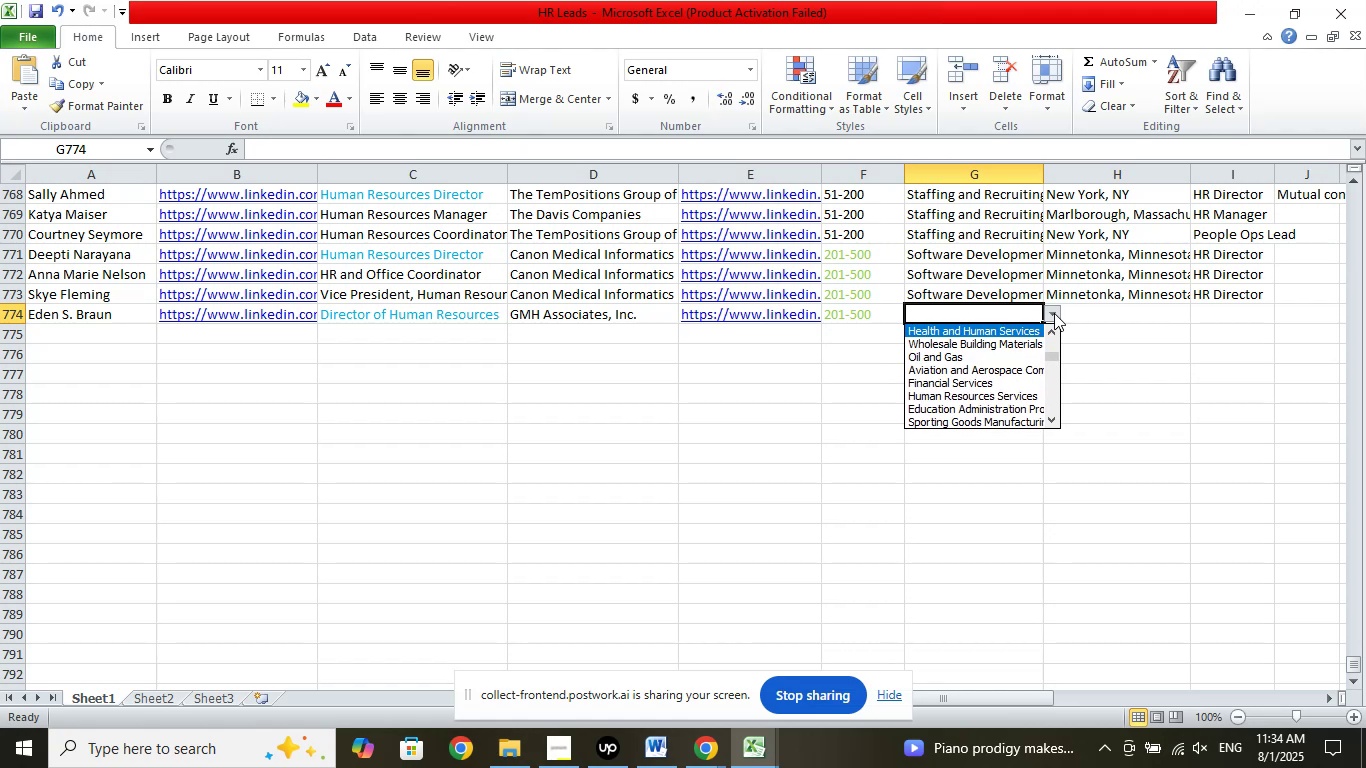 
key(ArrowUp)
 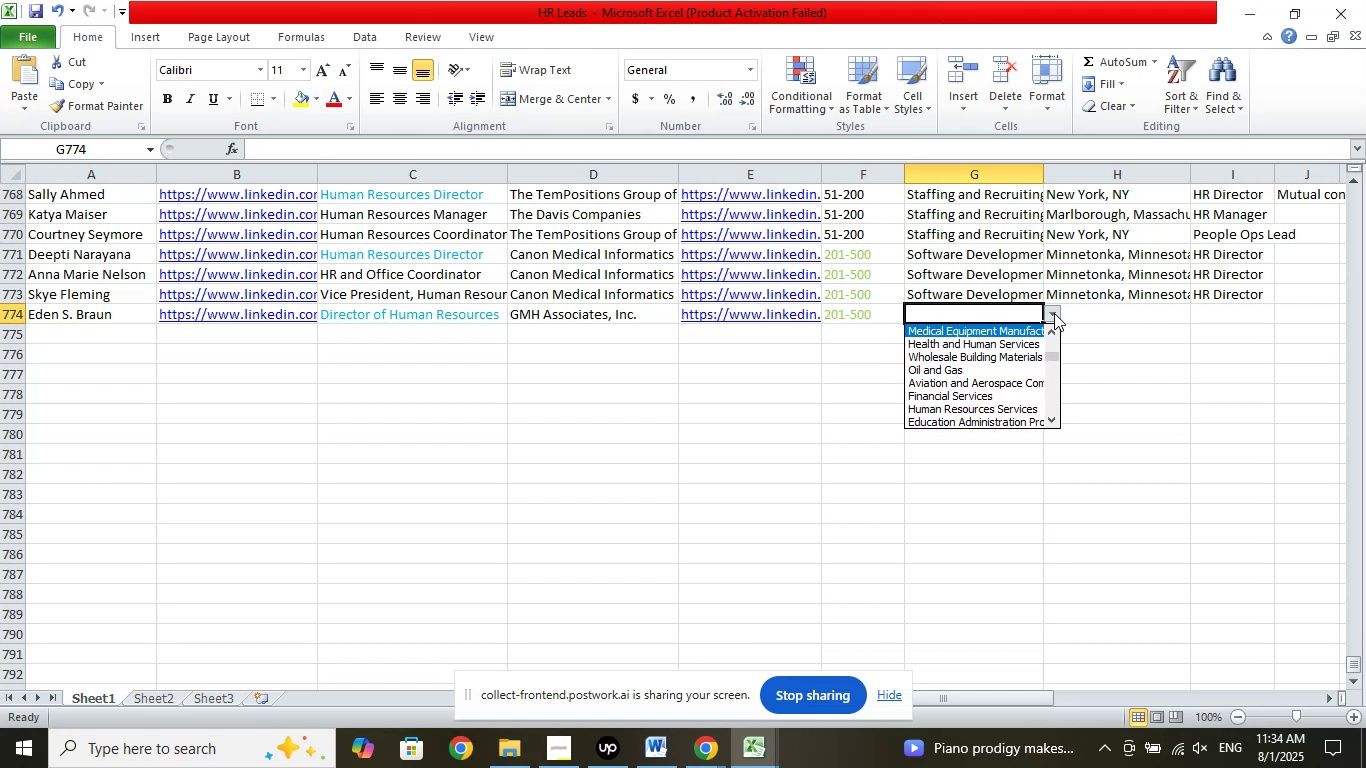 
key(ArrowUp)
 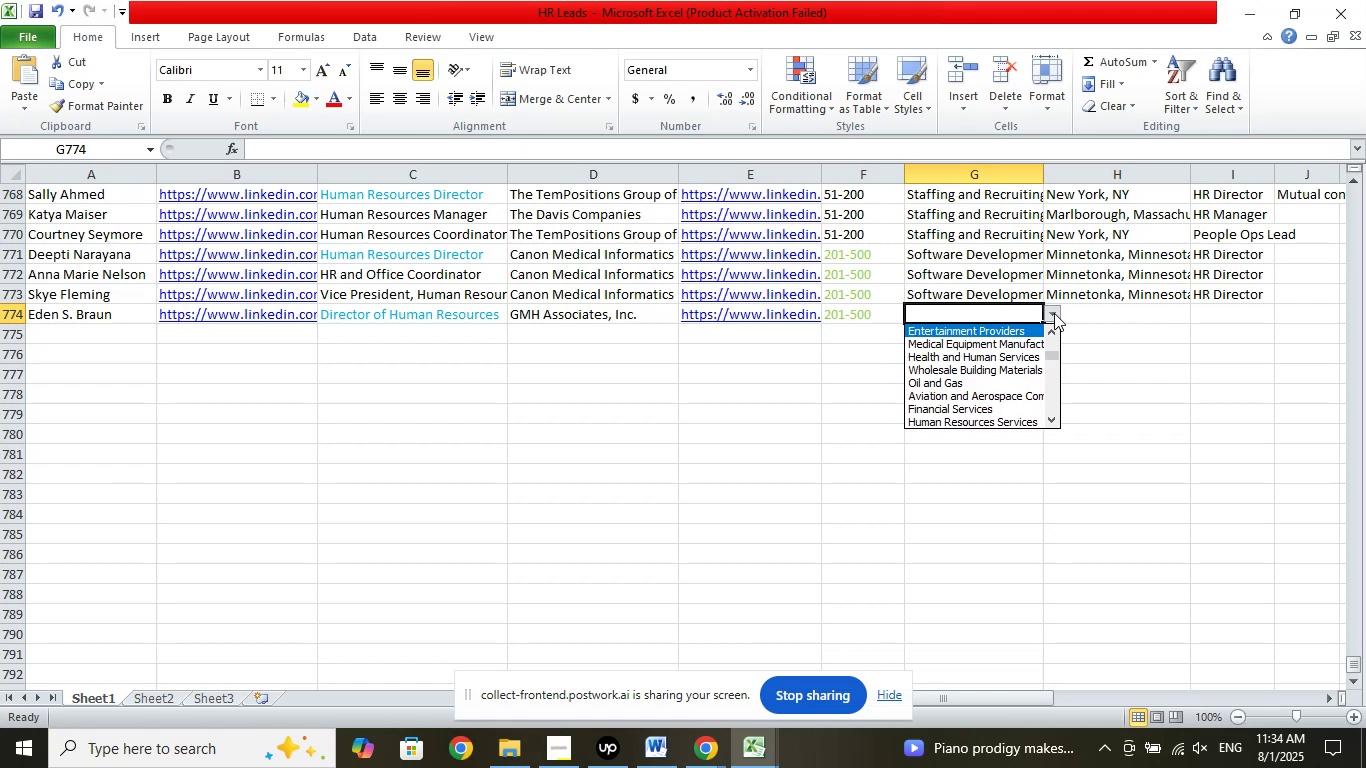 
key(ArrowUp)
 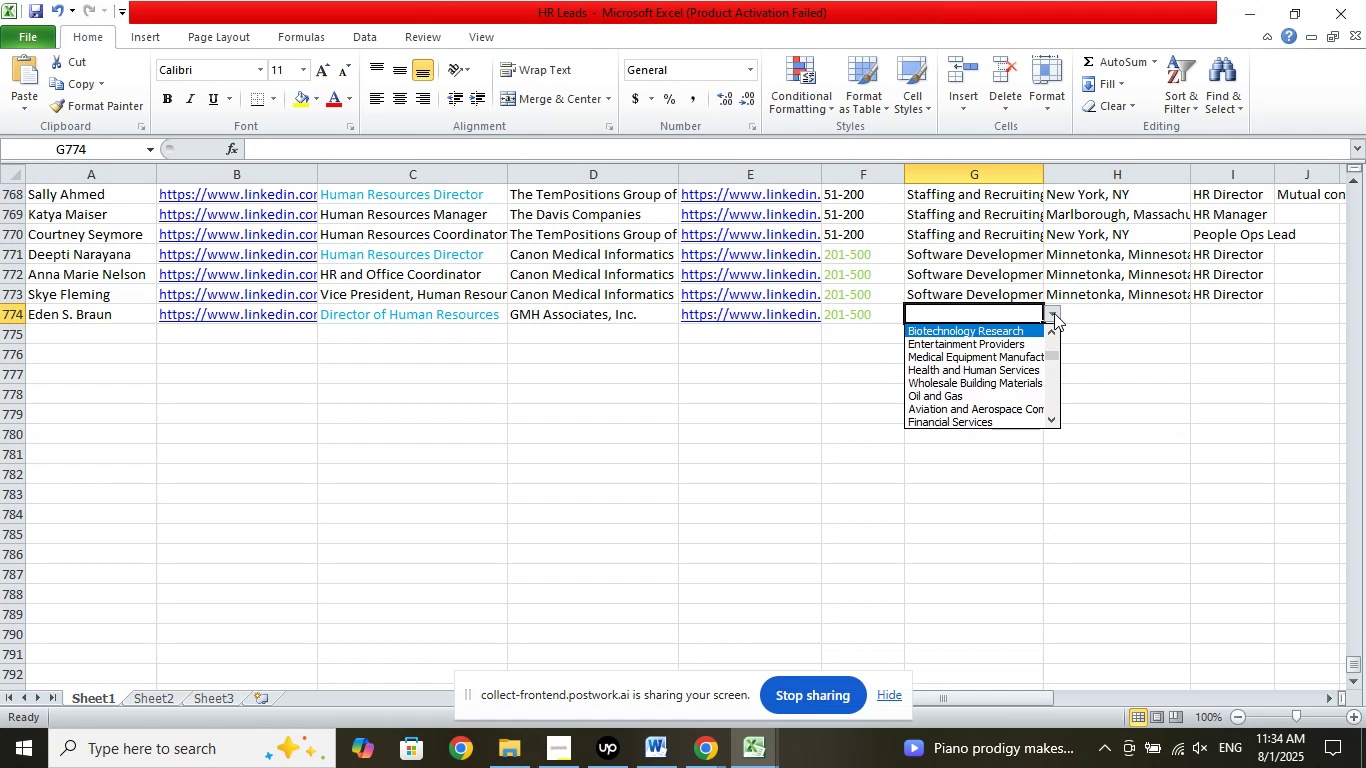 
key(ArrowUp)
 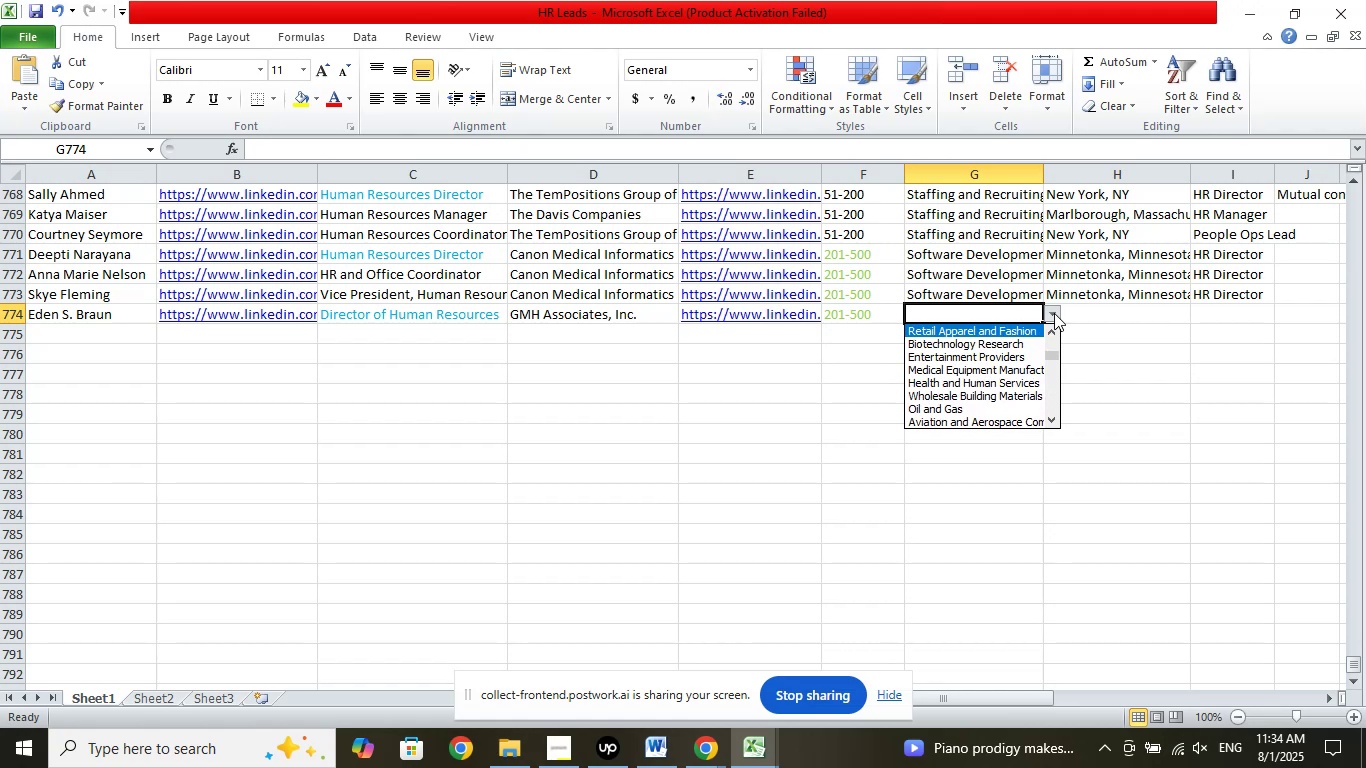 
key(ArrowUp)
 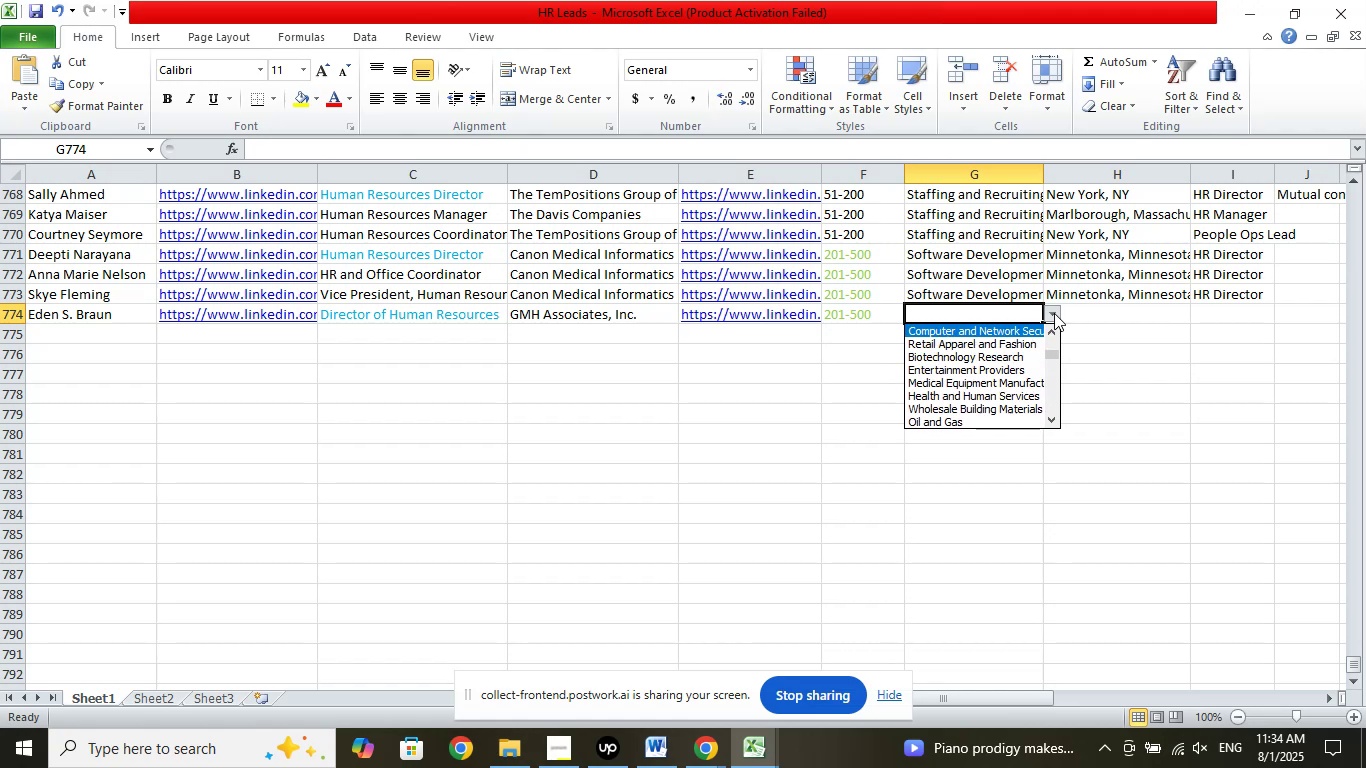 
key(ArrowUp)
 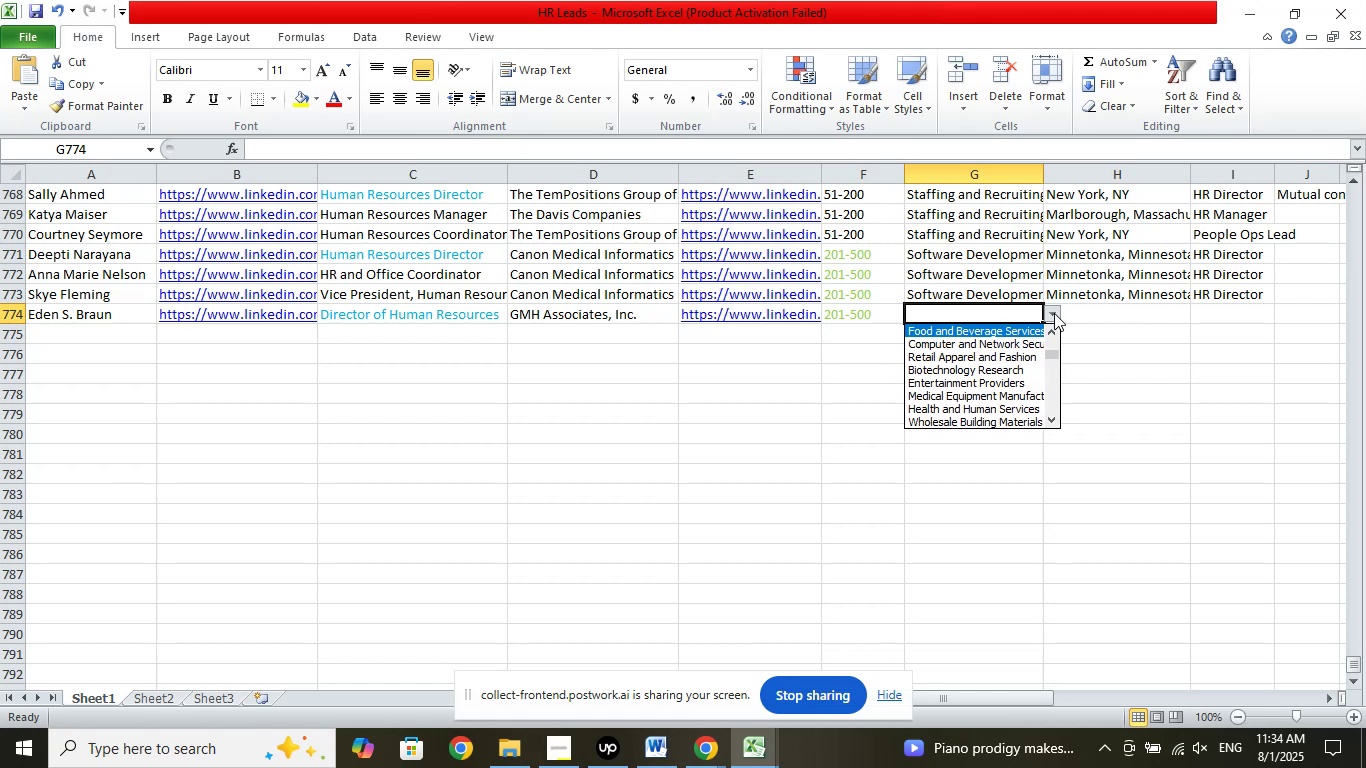 
key(ArrowUp)
 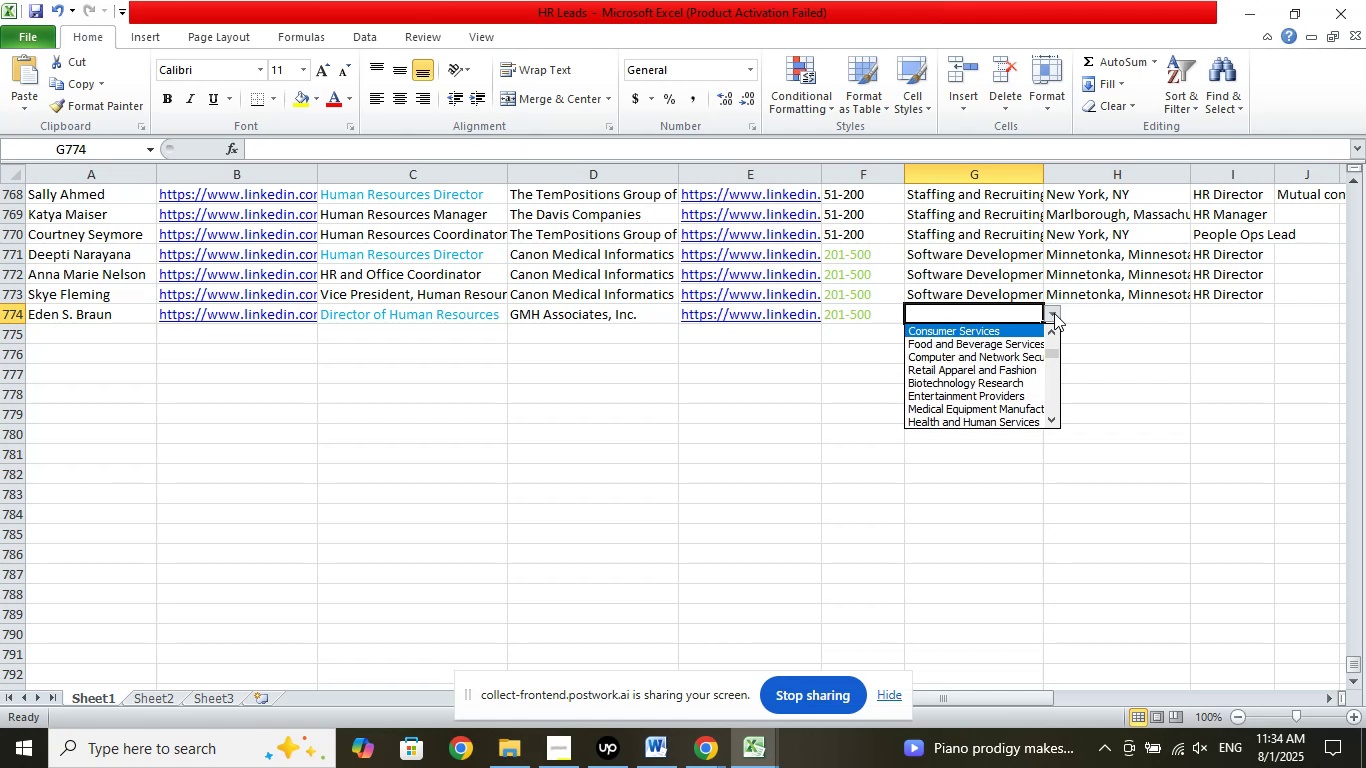 
key(ArrowUp)
 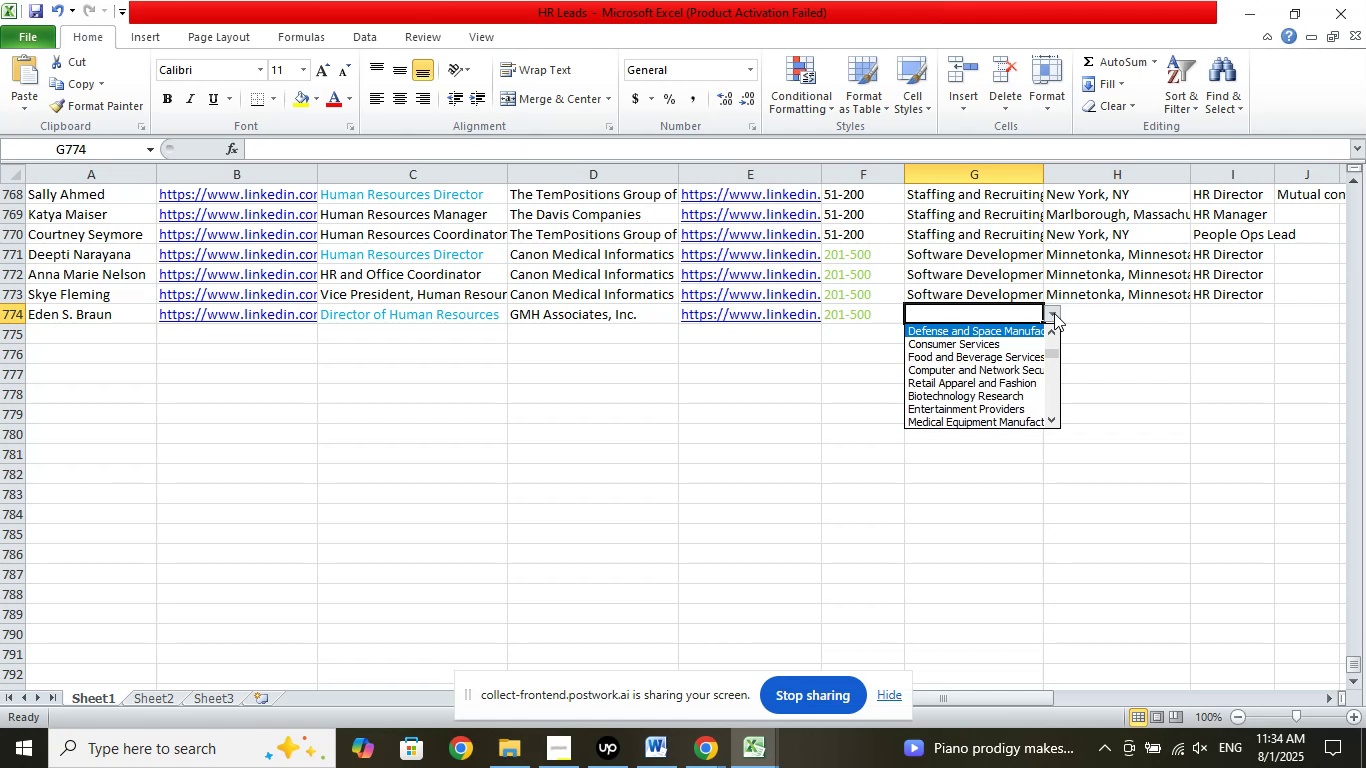 
key(ArrowUp)
 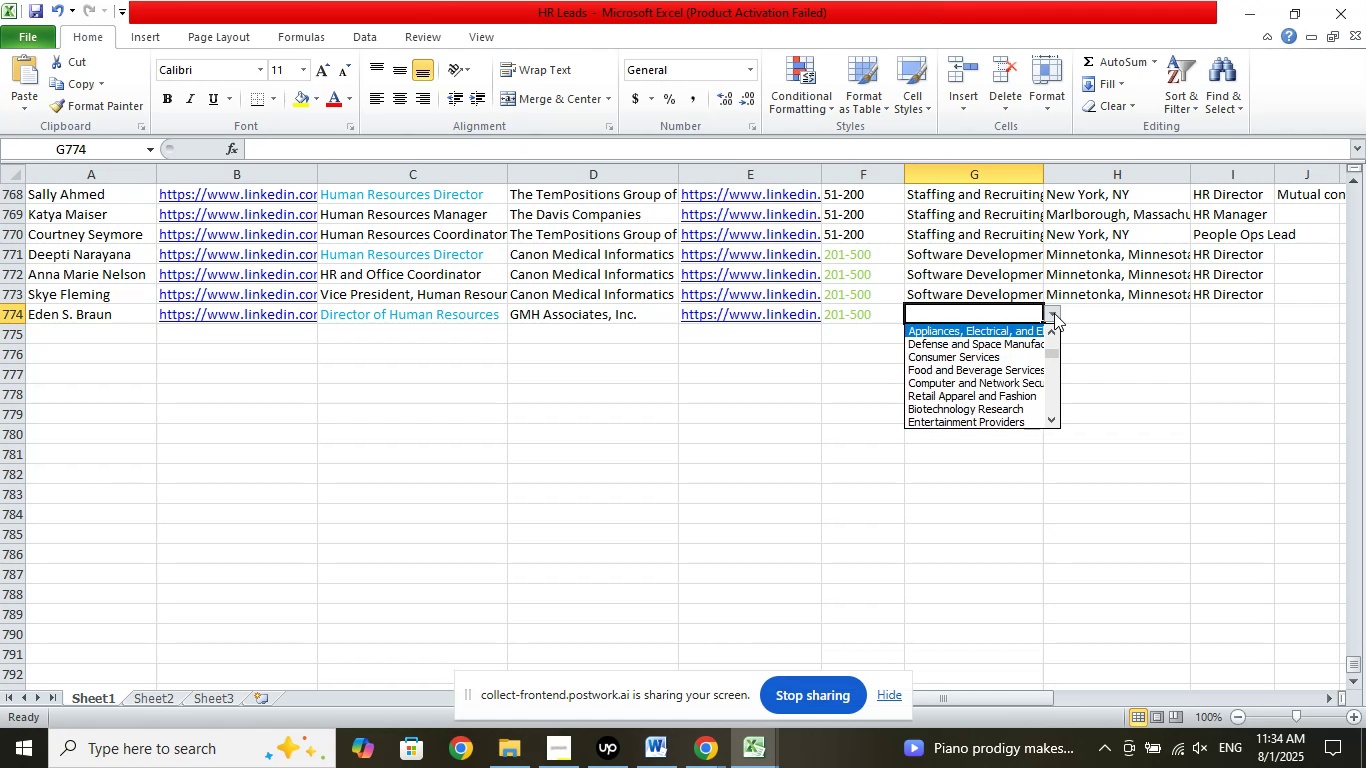 
key(ArrowUp)
 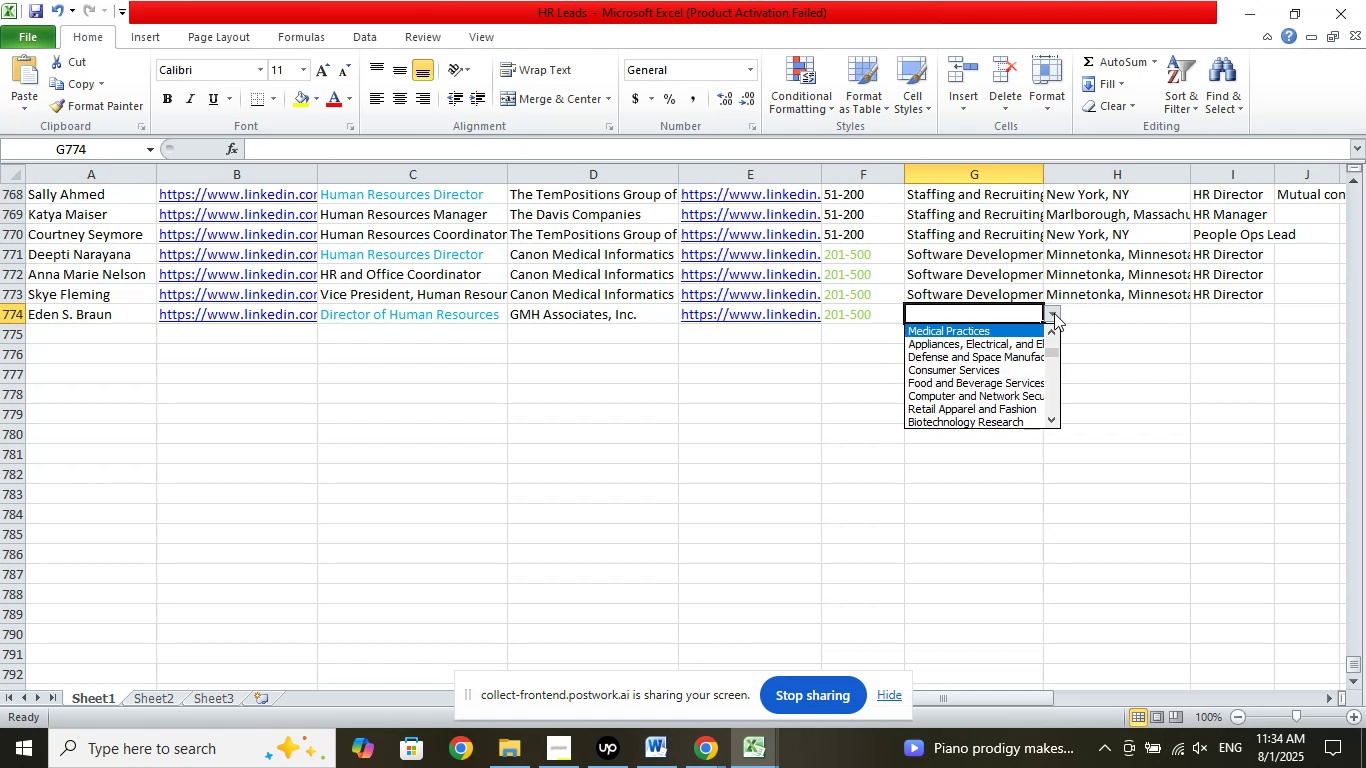 
key(ArrowUp)
 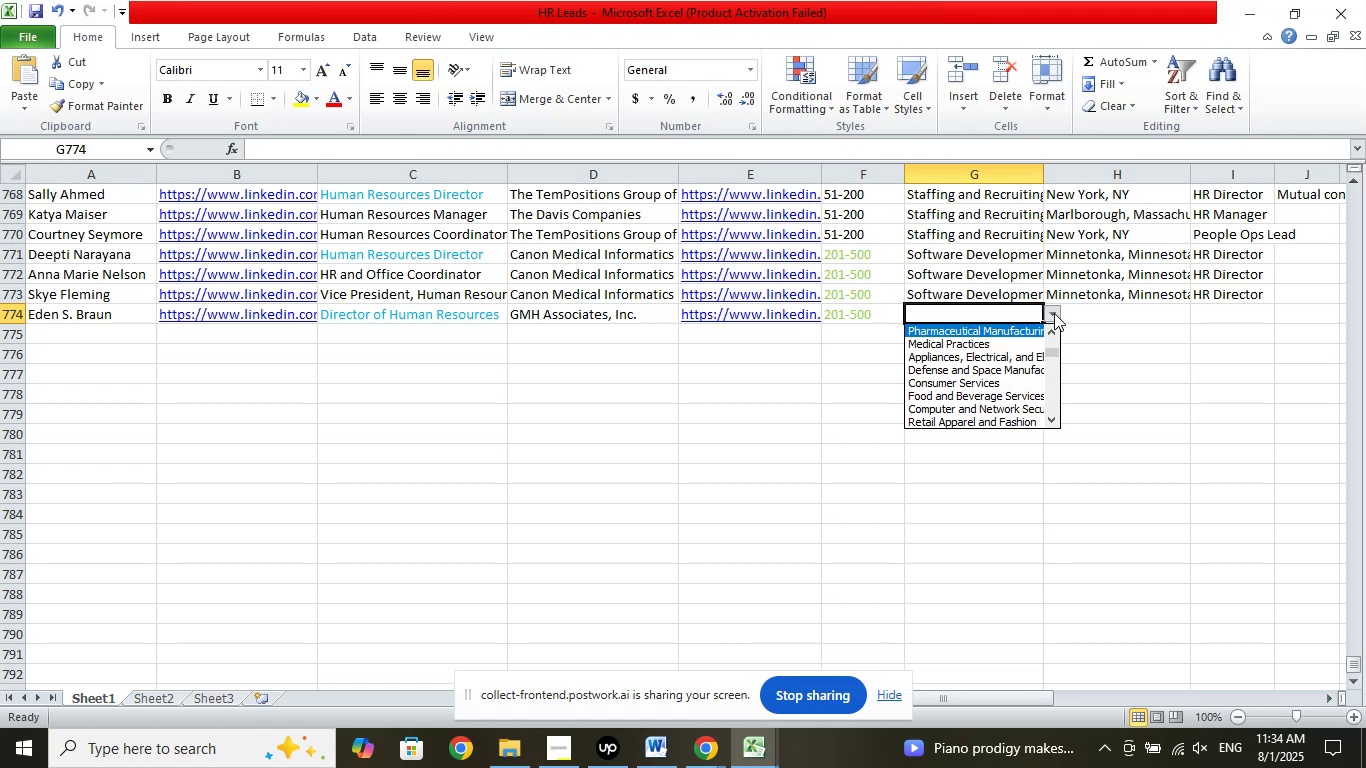 
key(ArrowUp)
 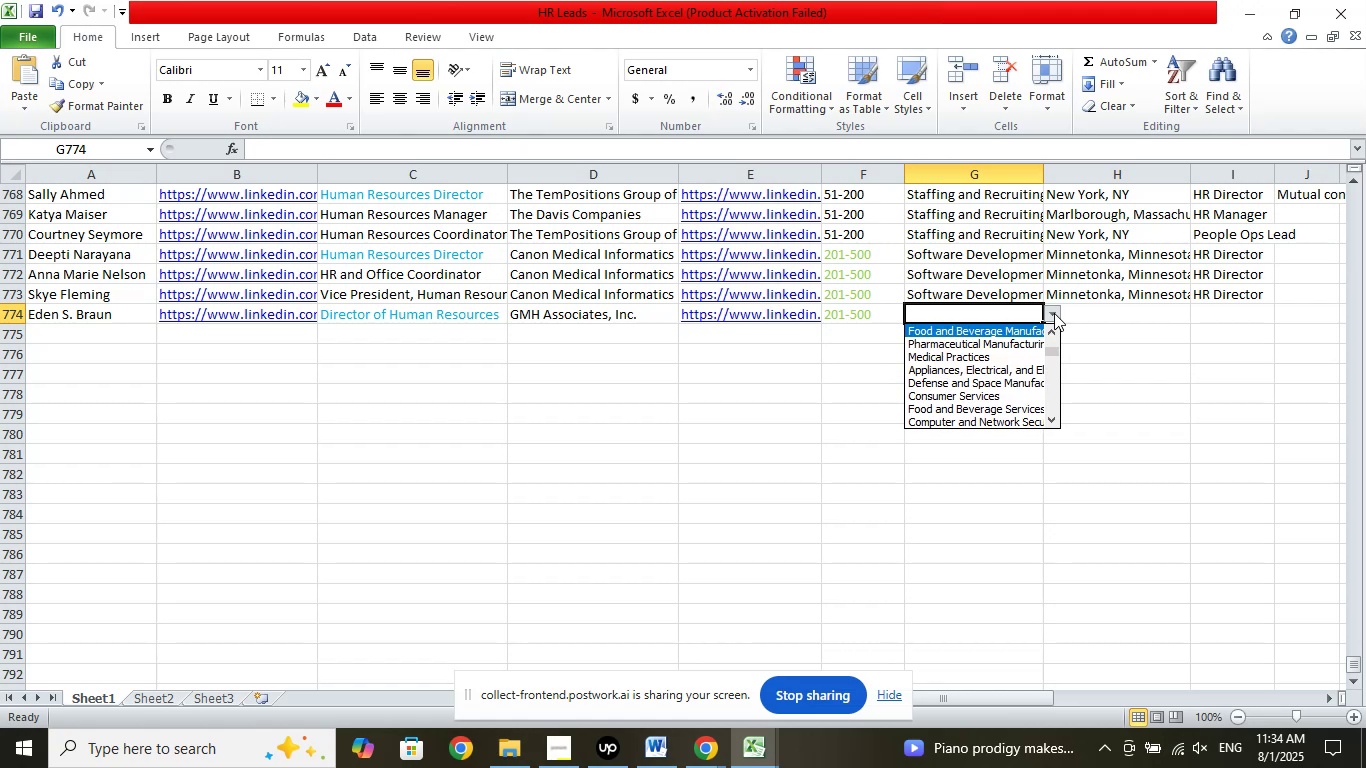 
key(ArrowUp)
 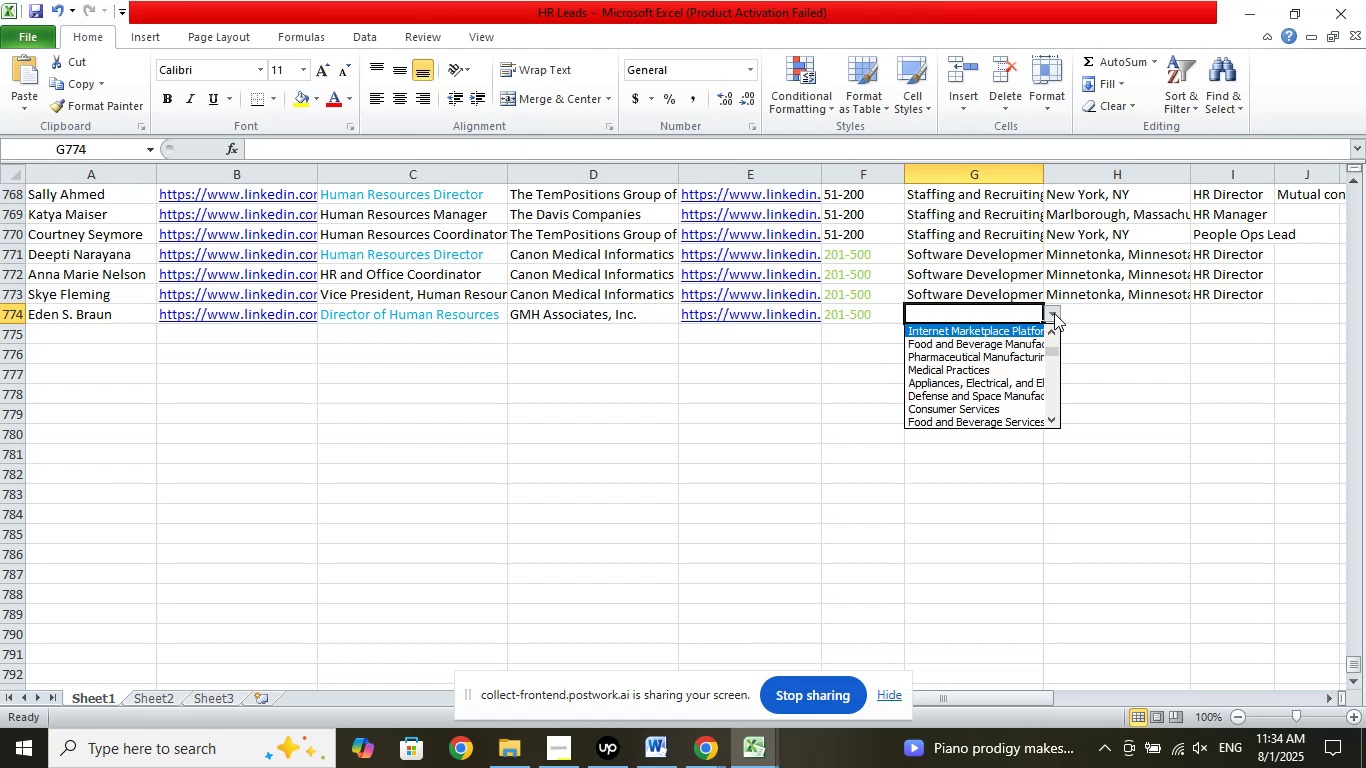 
key(ArrowUp)
 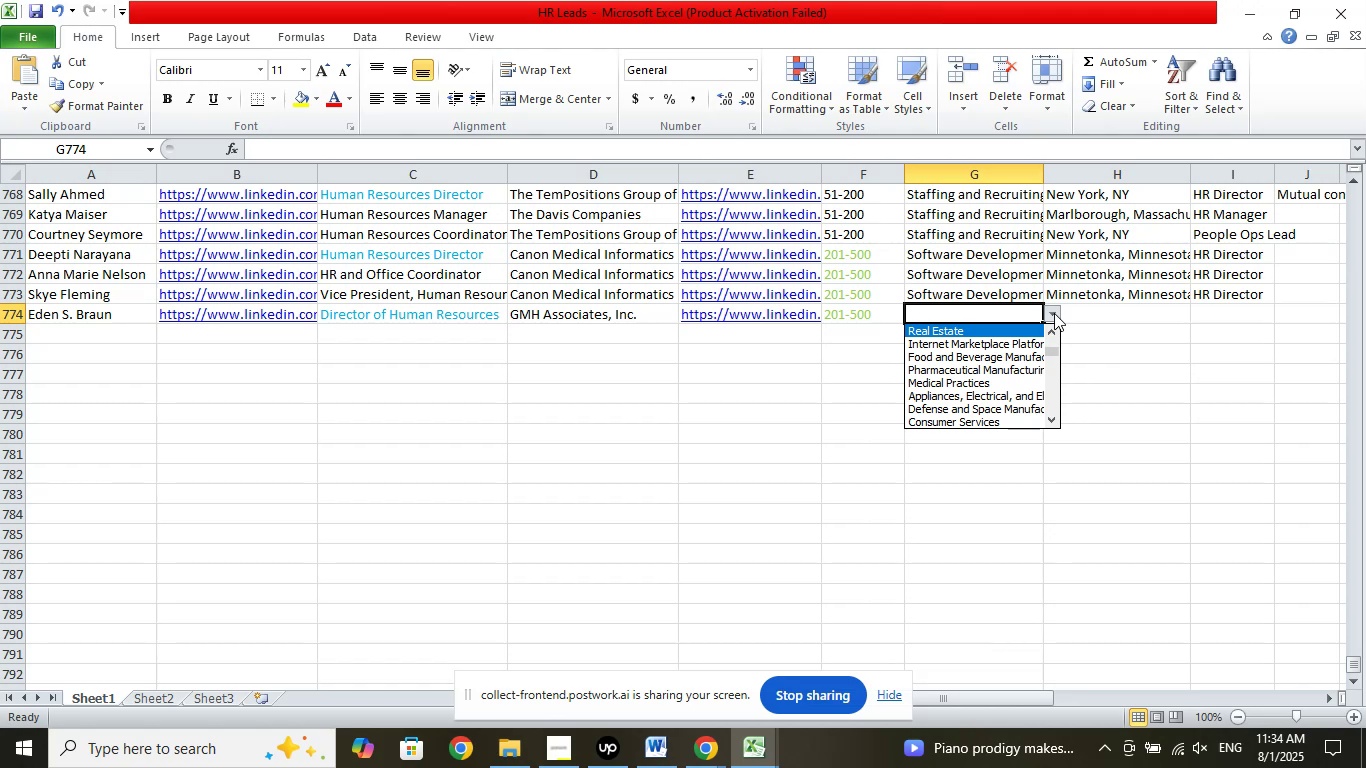 
key(ArrowUp)
 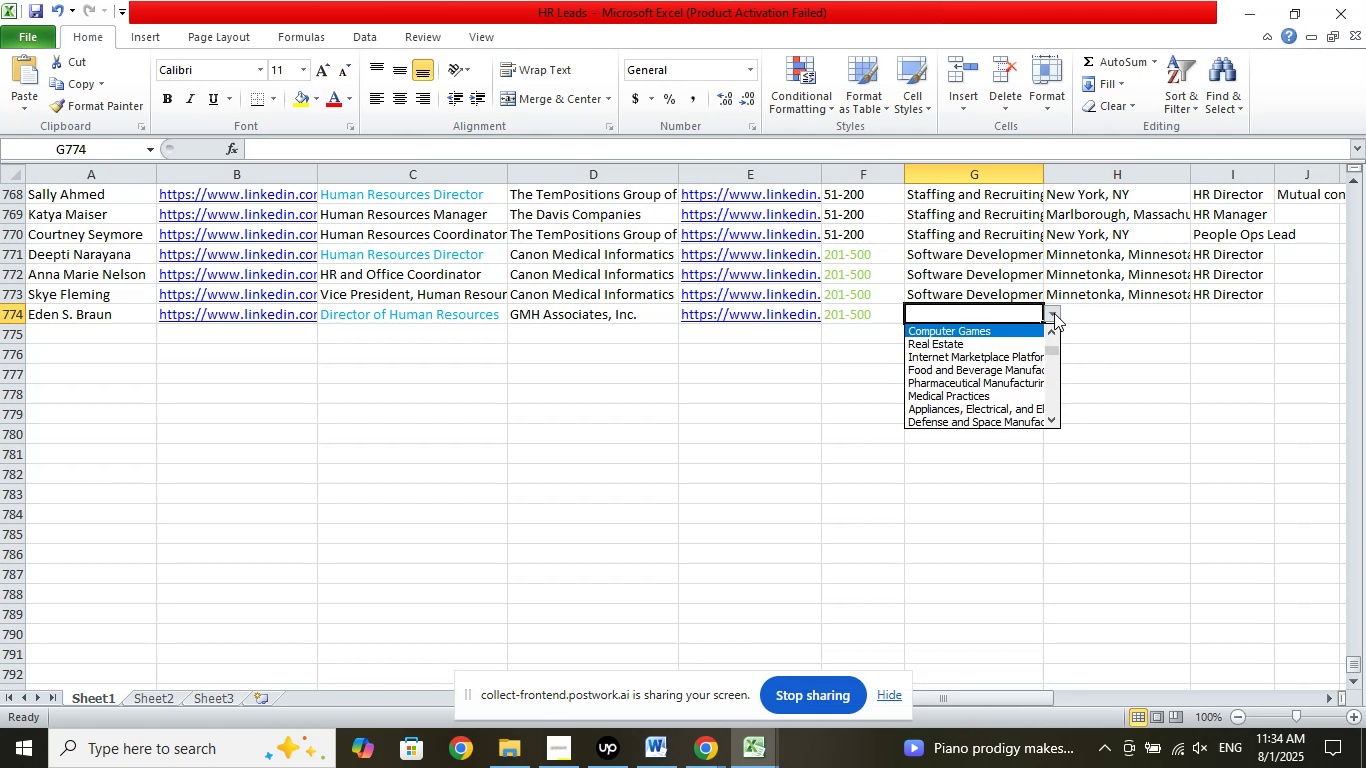 
key(ArrowDown)
 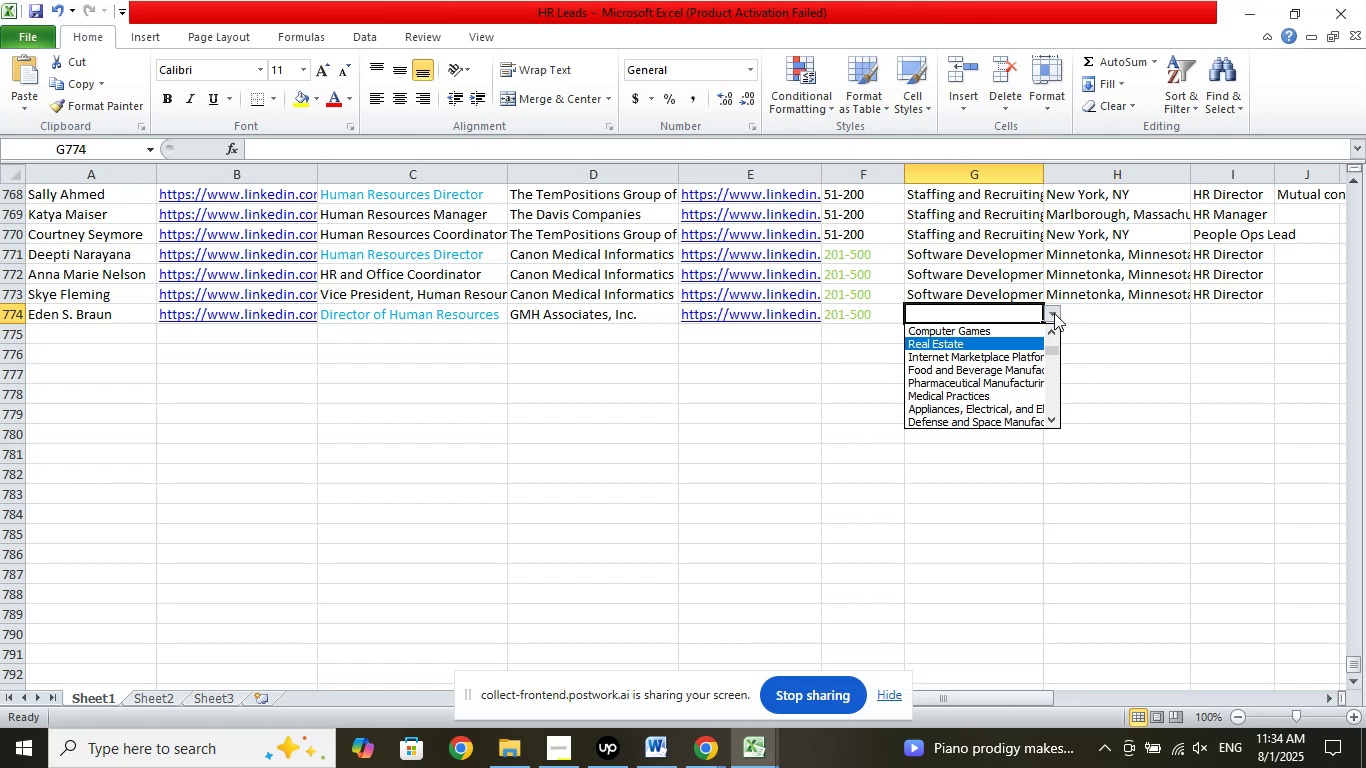 
key(Enter)
 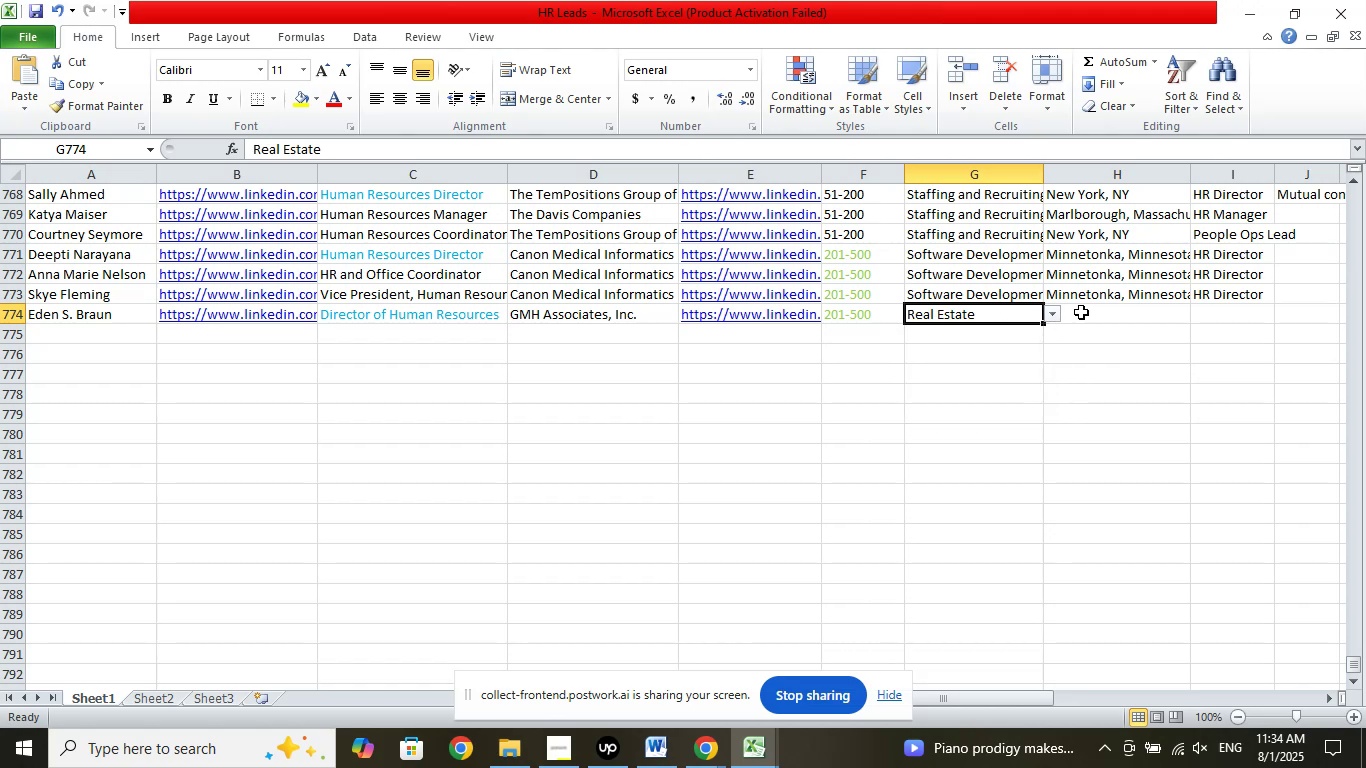 
left_click([1081, 312])
 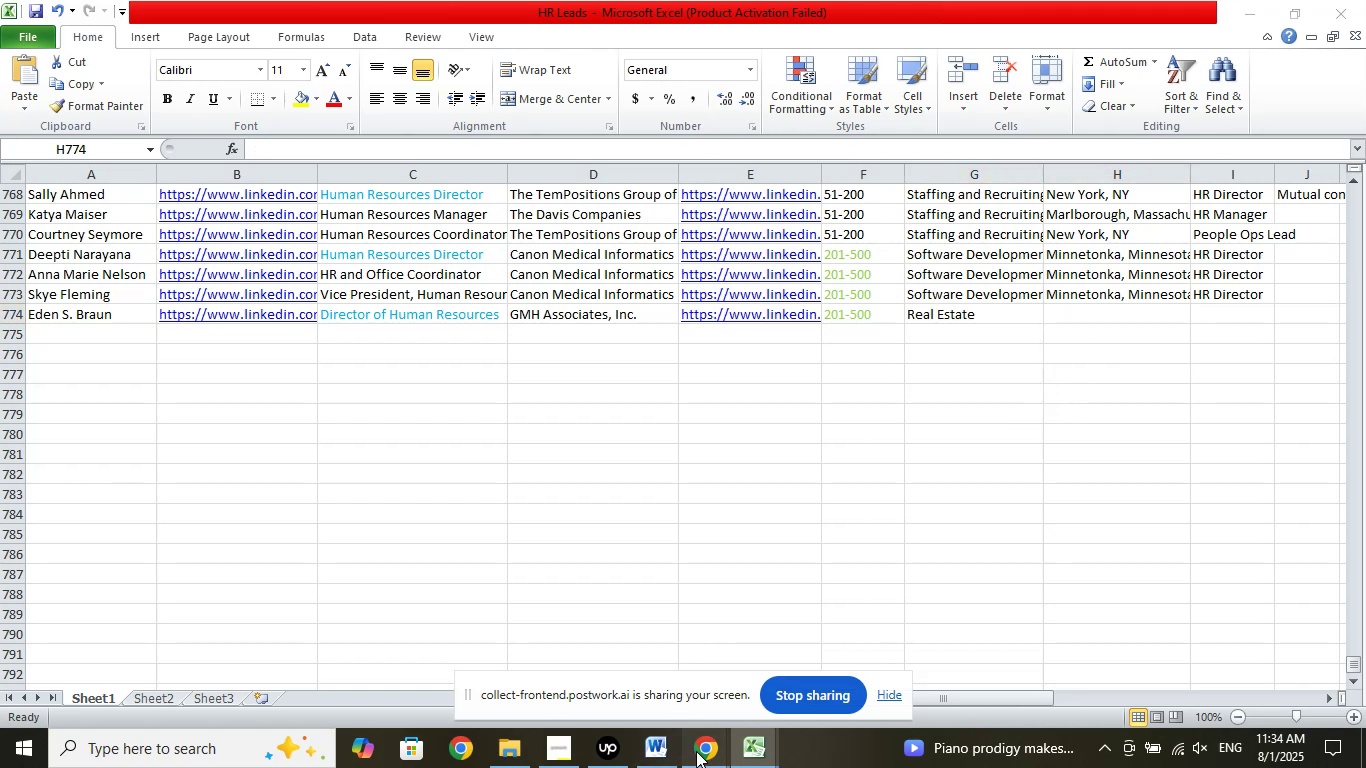 
double_click([622, 673])
 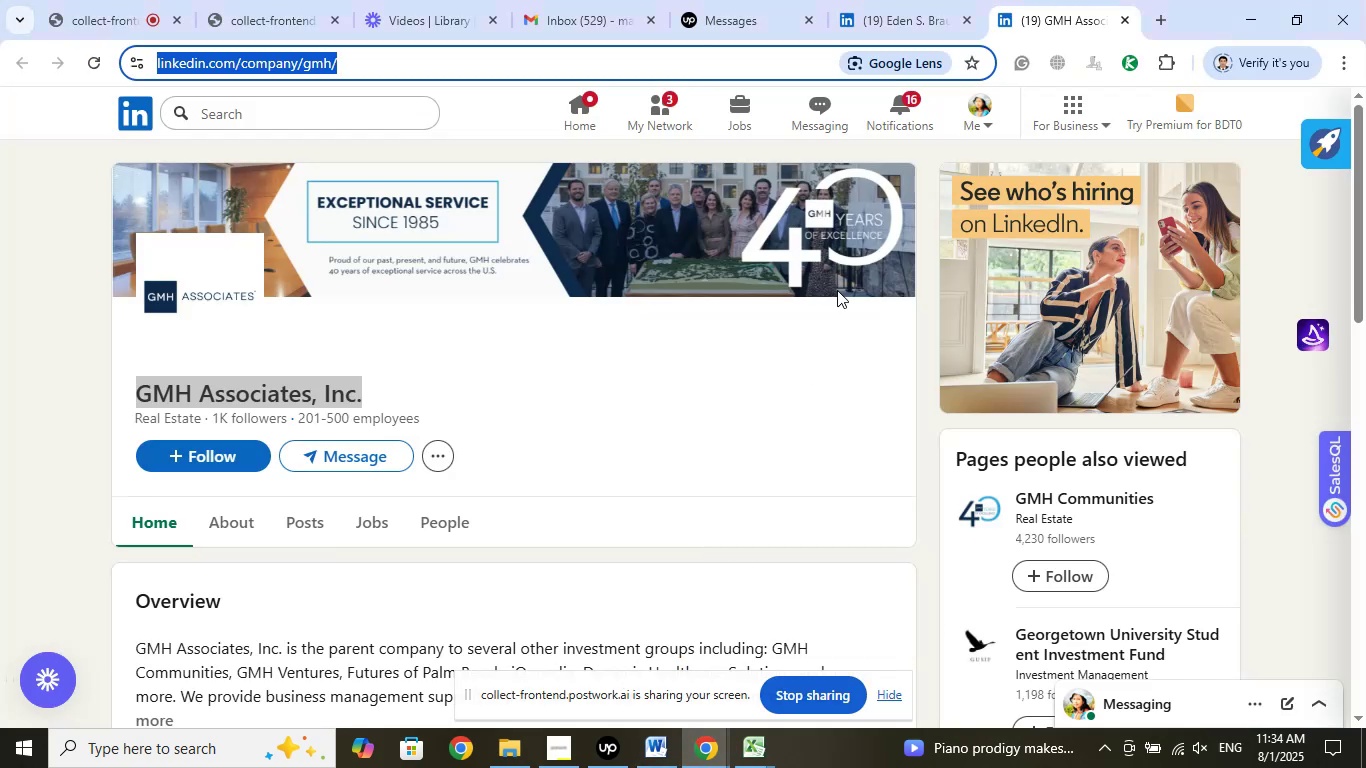 
left_click([895, 13])
 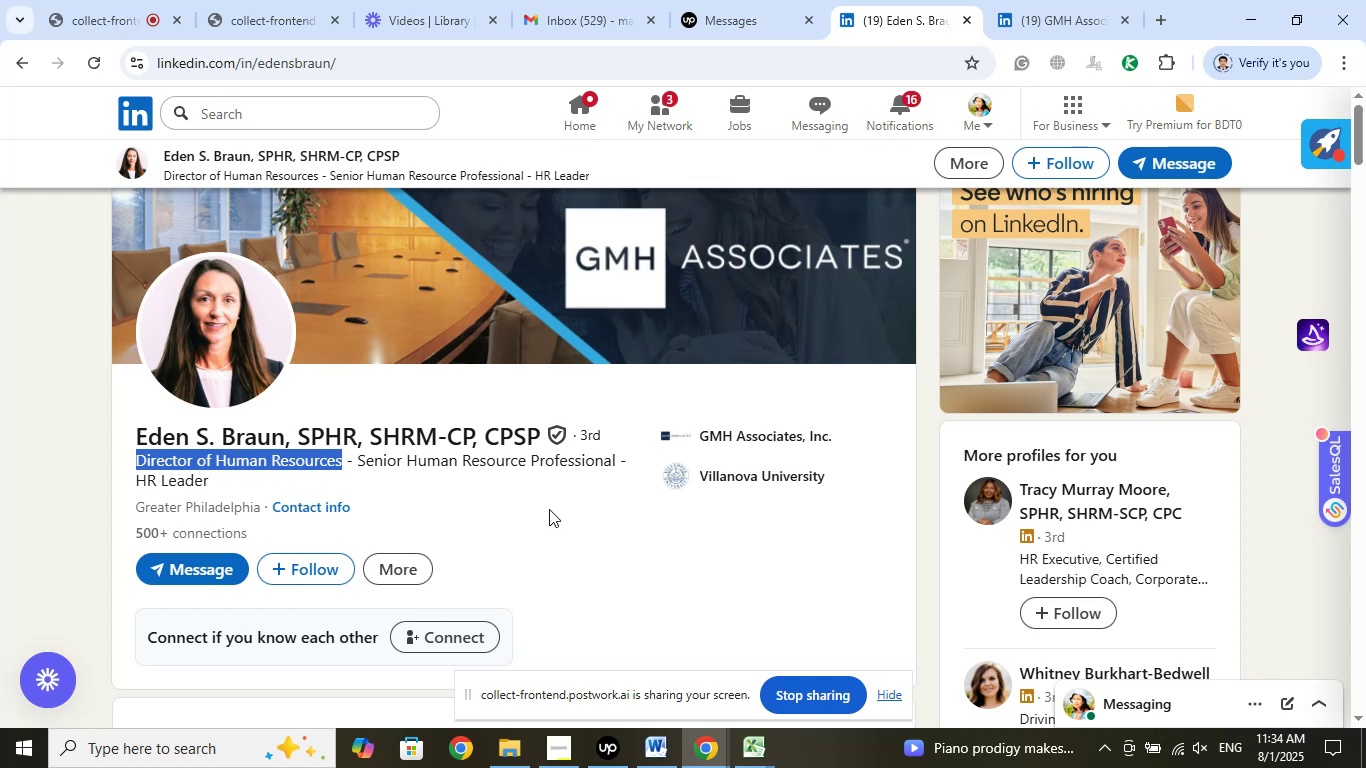 
left_click_drag(start_coordinate=[130, 504], to_coordinate=[263, 507])
 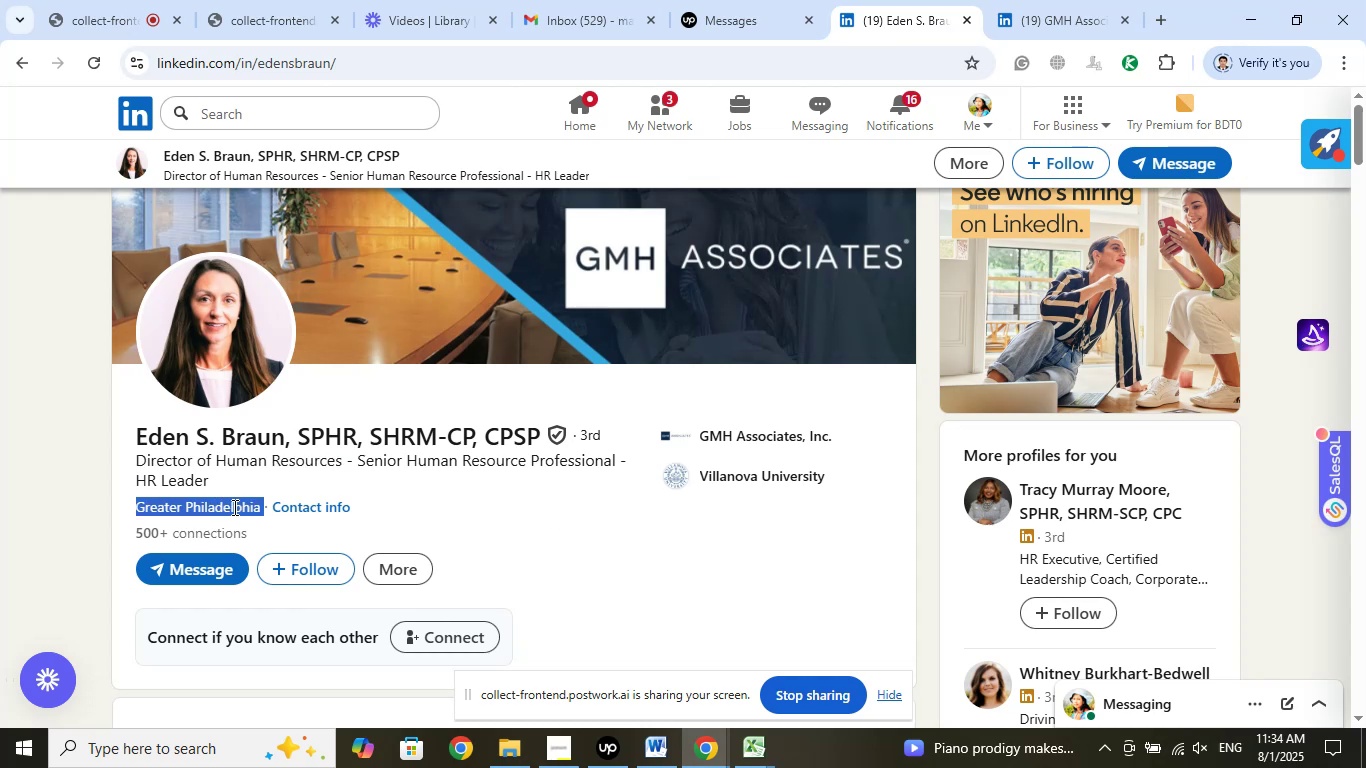 
right_click([233, 507])
 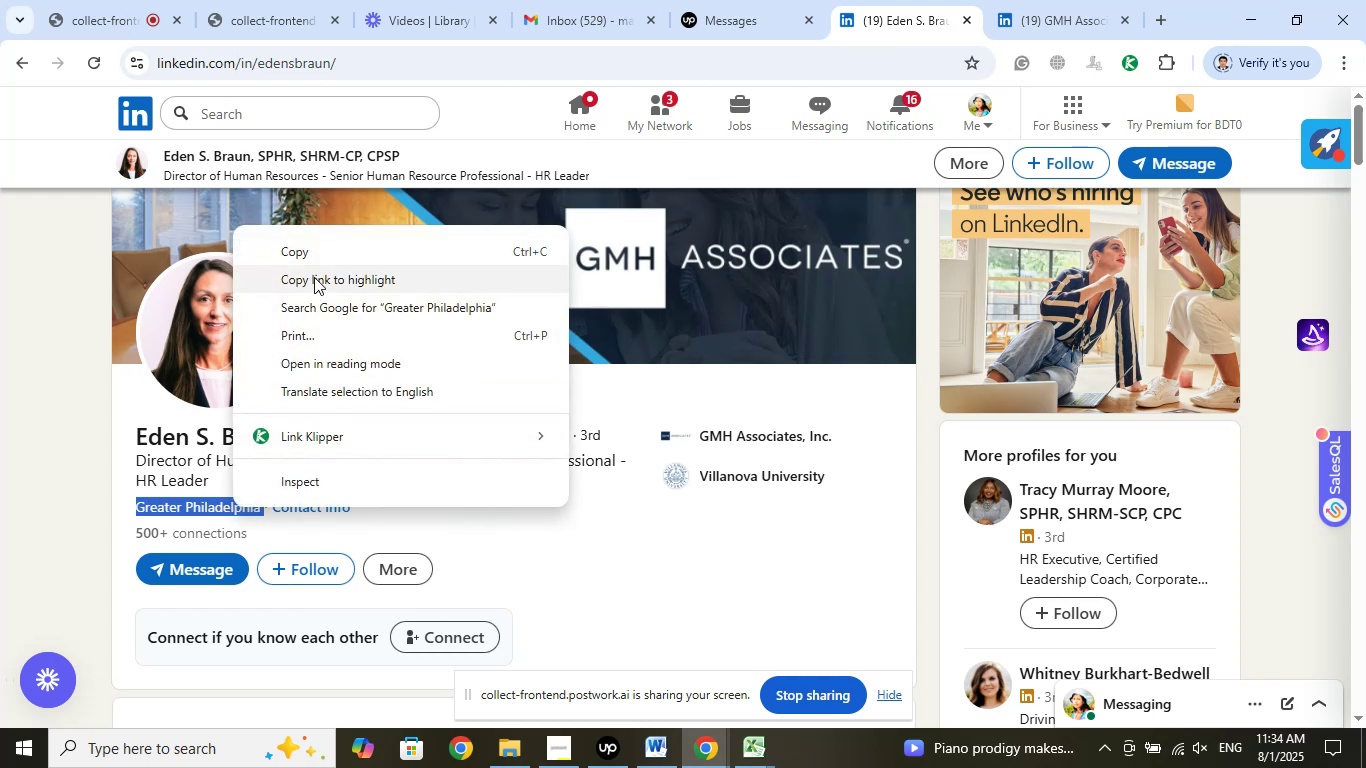 
left_click_drag(start_coordinate=[315, 256], to_coordinate=[321, 254])
 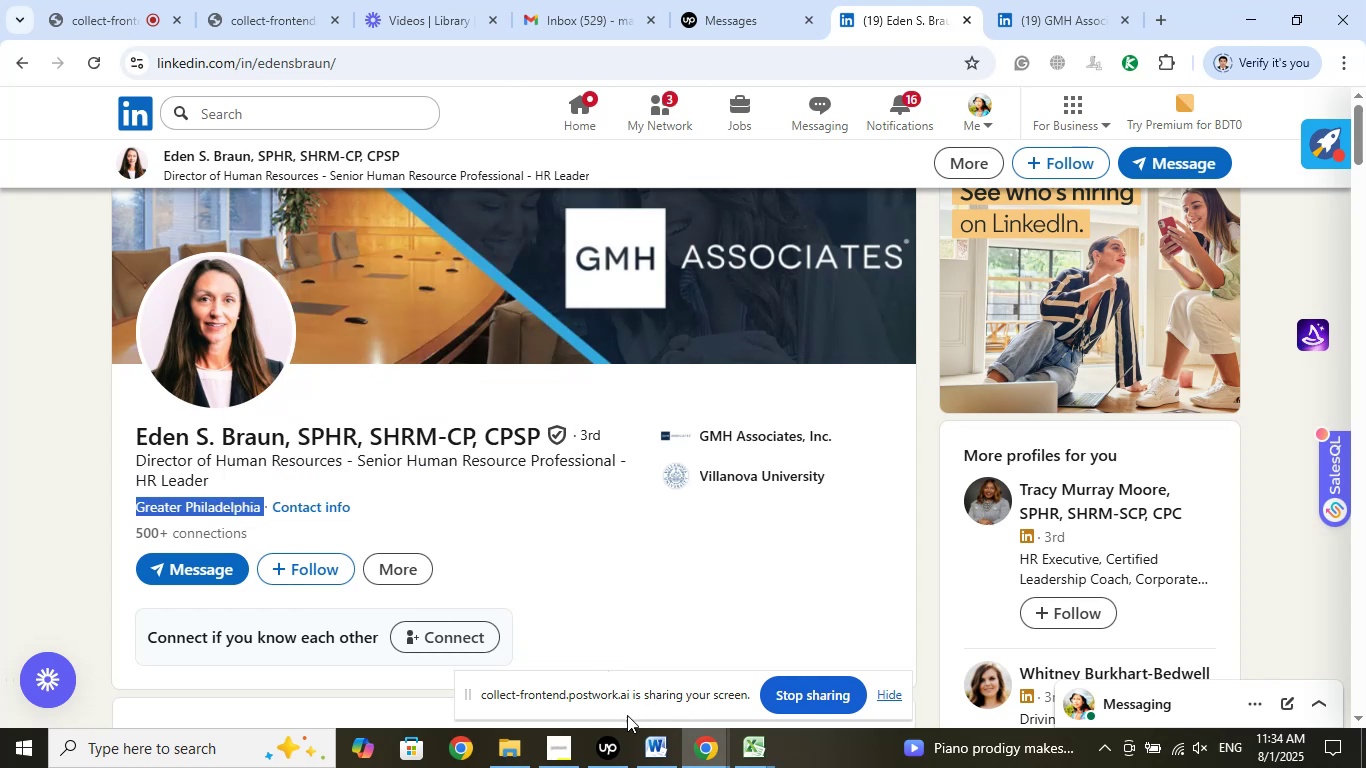 
left_click([735, 757])
 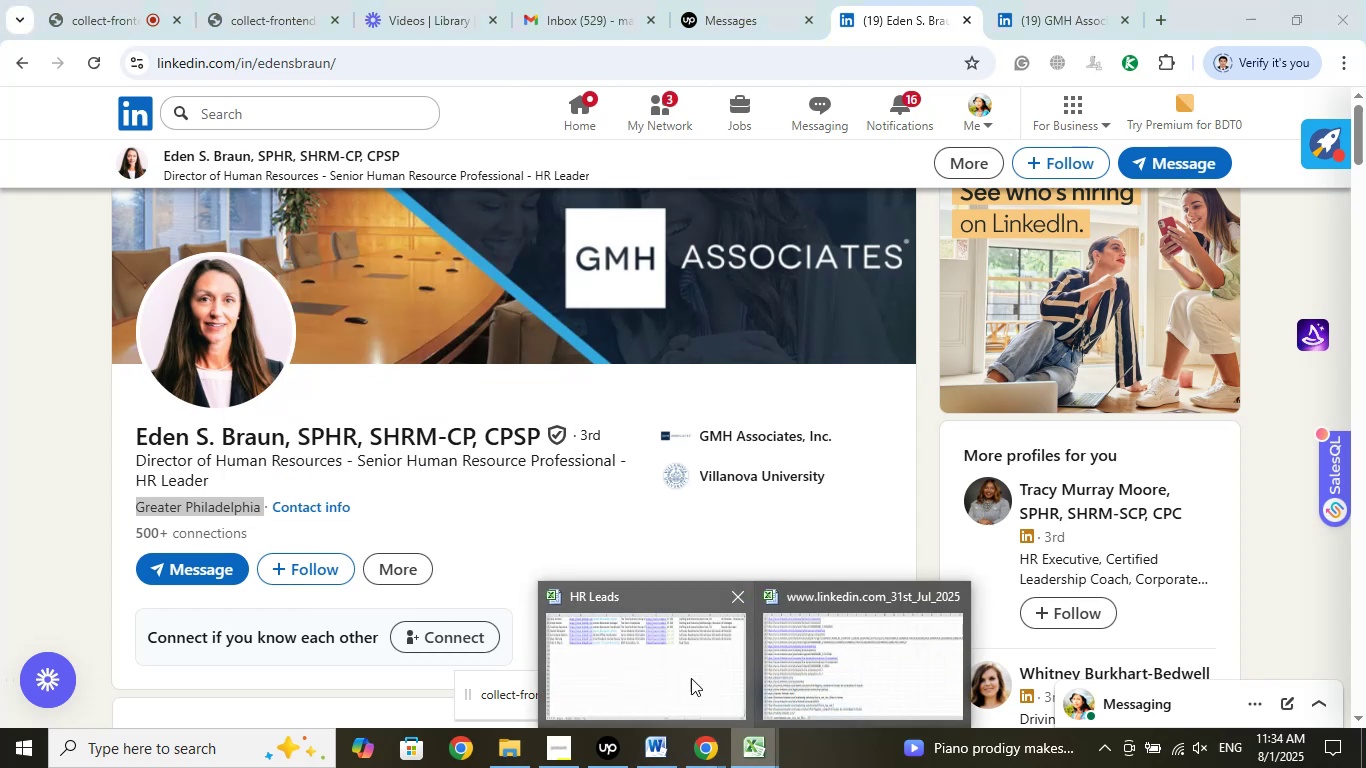 
left_click([680, 672])
 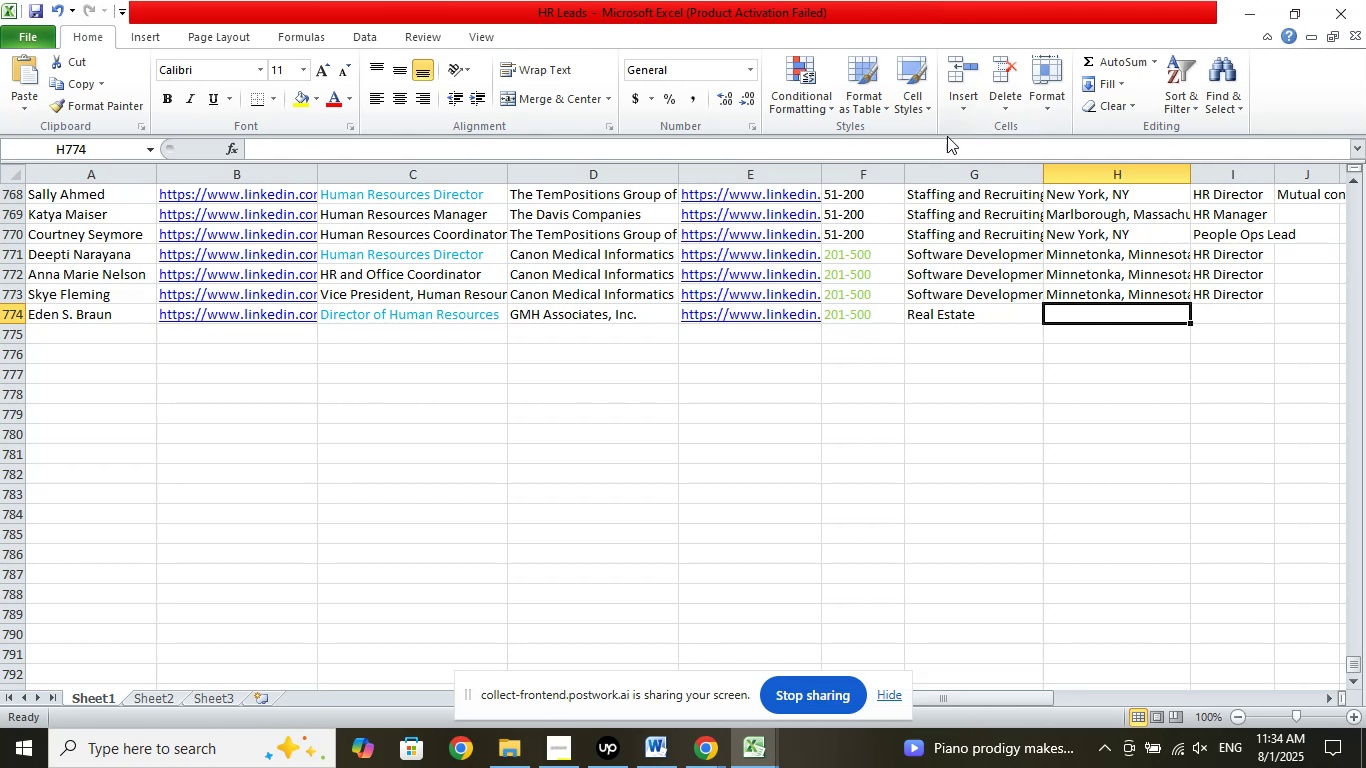 
left_click([964, 142])
 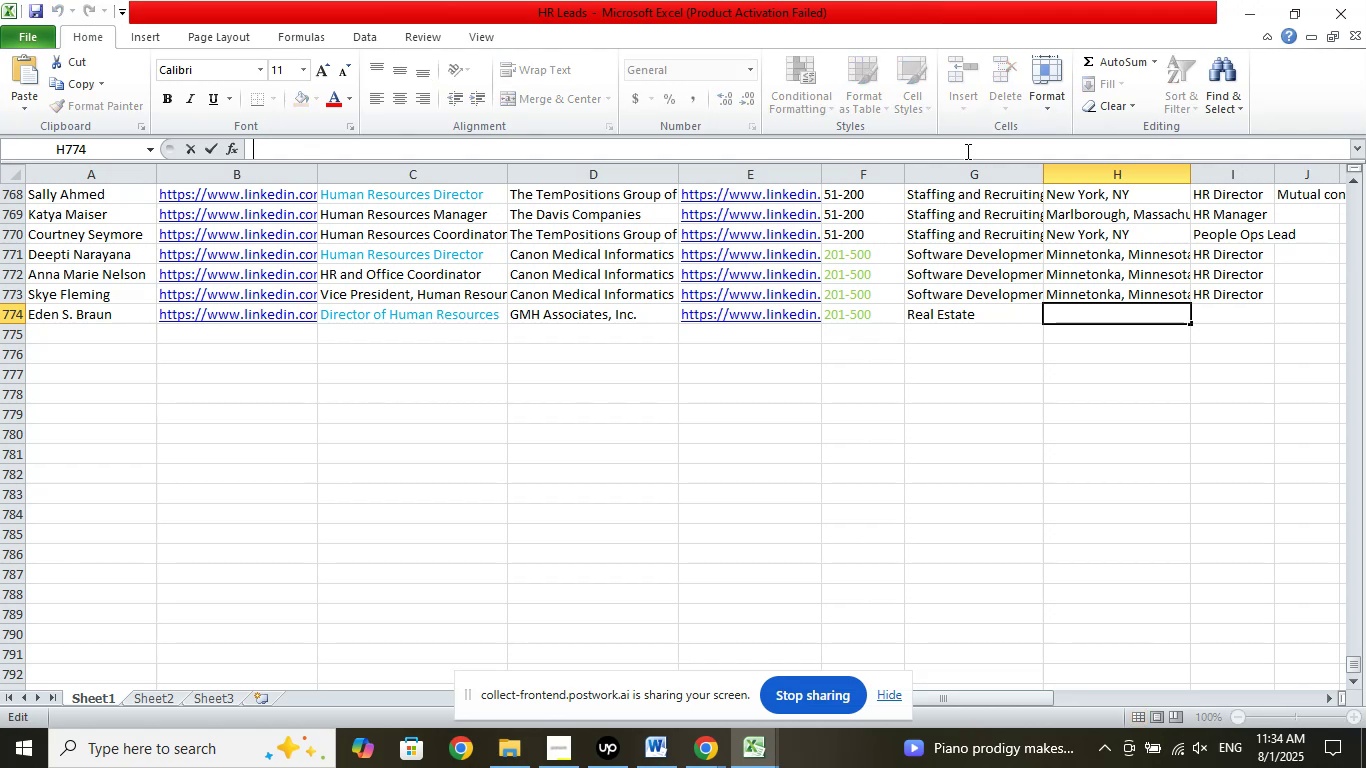 
right_click([966, 151])
 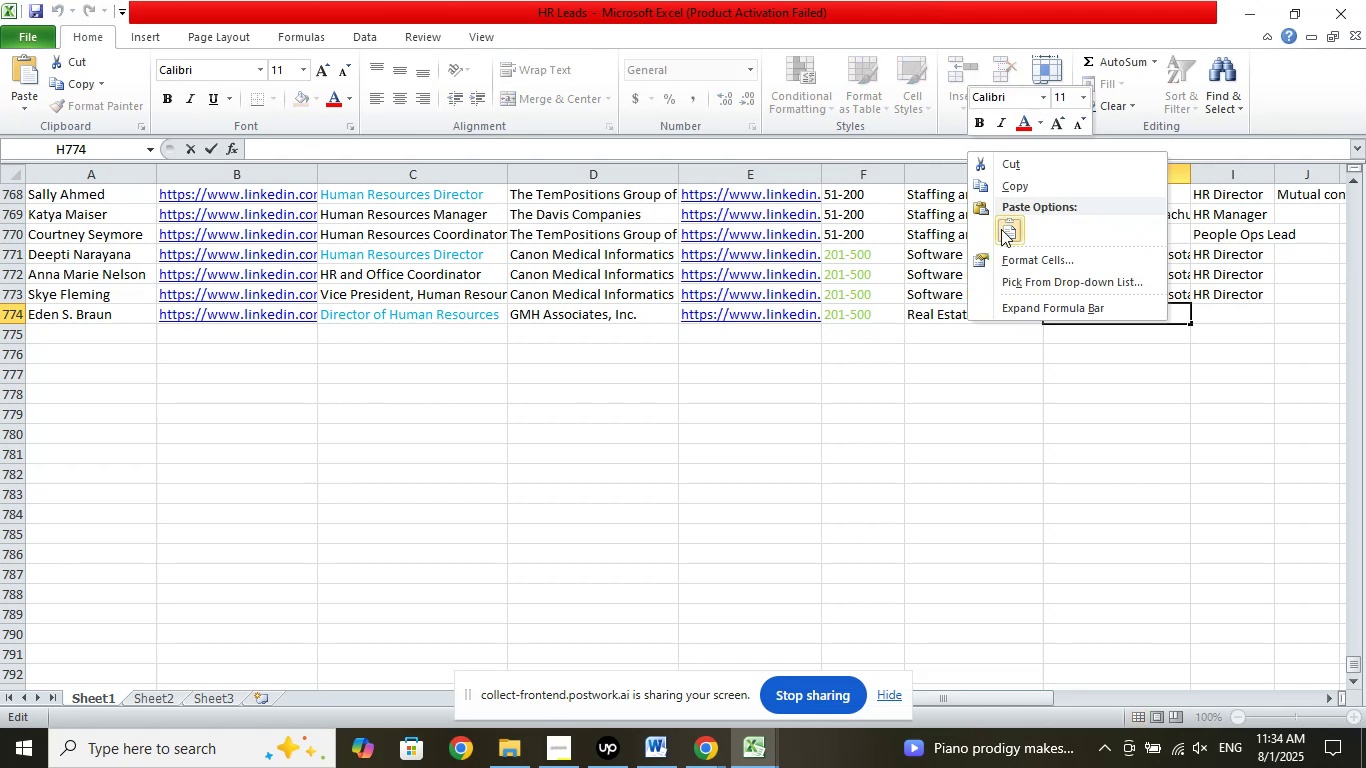 
left_click_drag(start_coordinate=[1007, 229], to_coordinate=[1019, 229])
 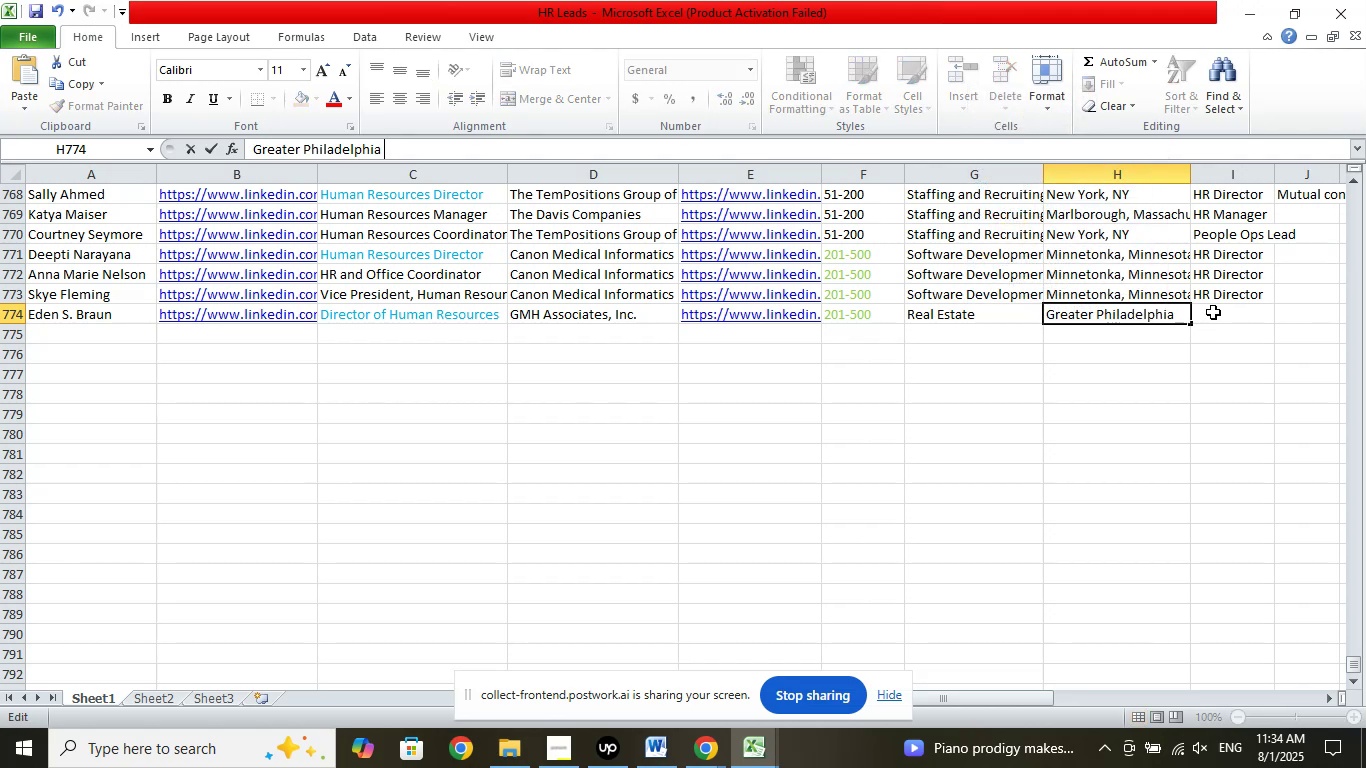 
left_click([1213, 312])
 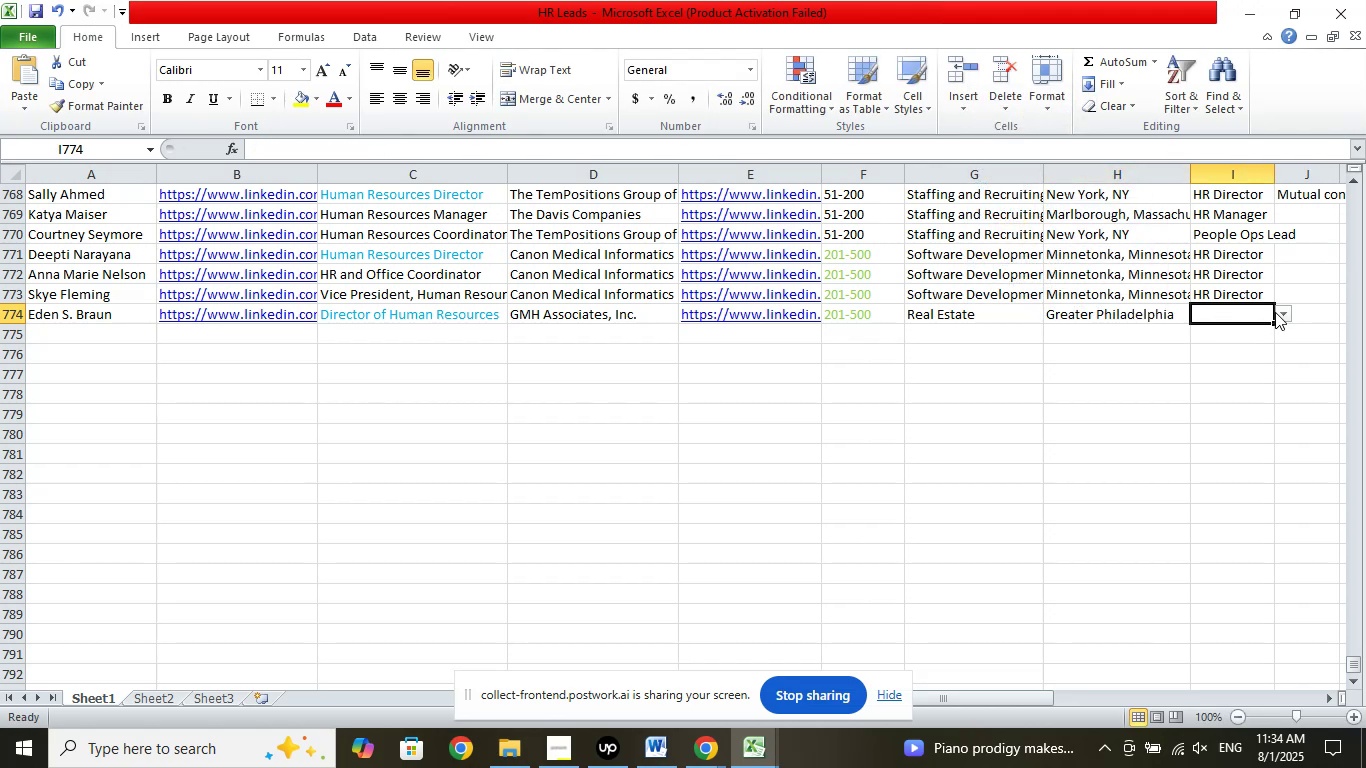 
left_click([1283, 315])
 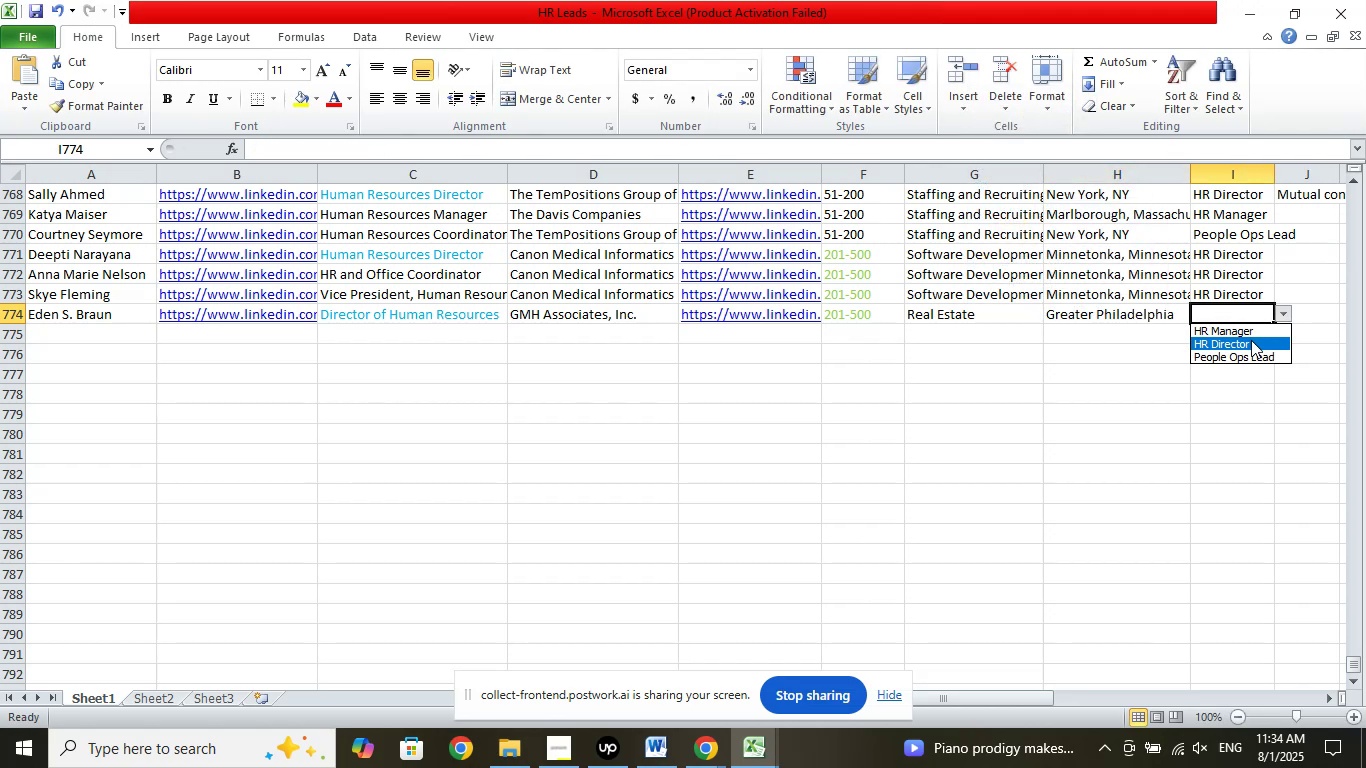 
left_click([1251, 340])
 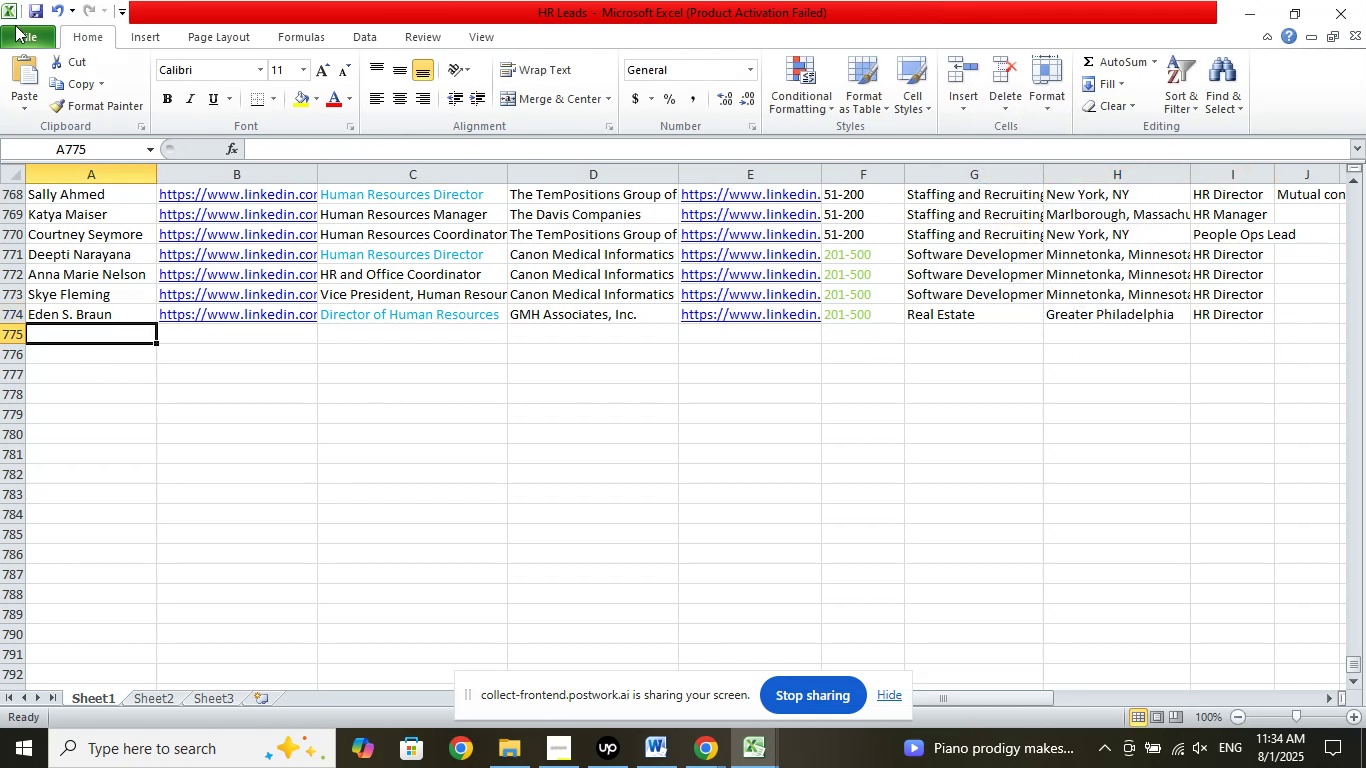 
left_click([28, 11])
 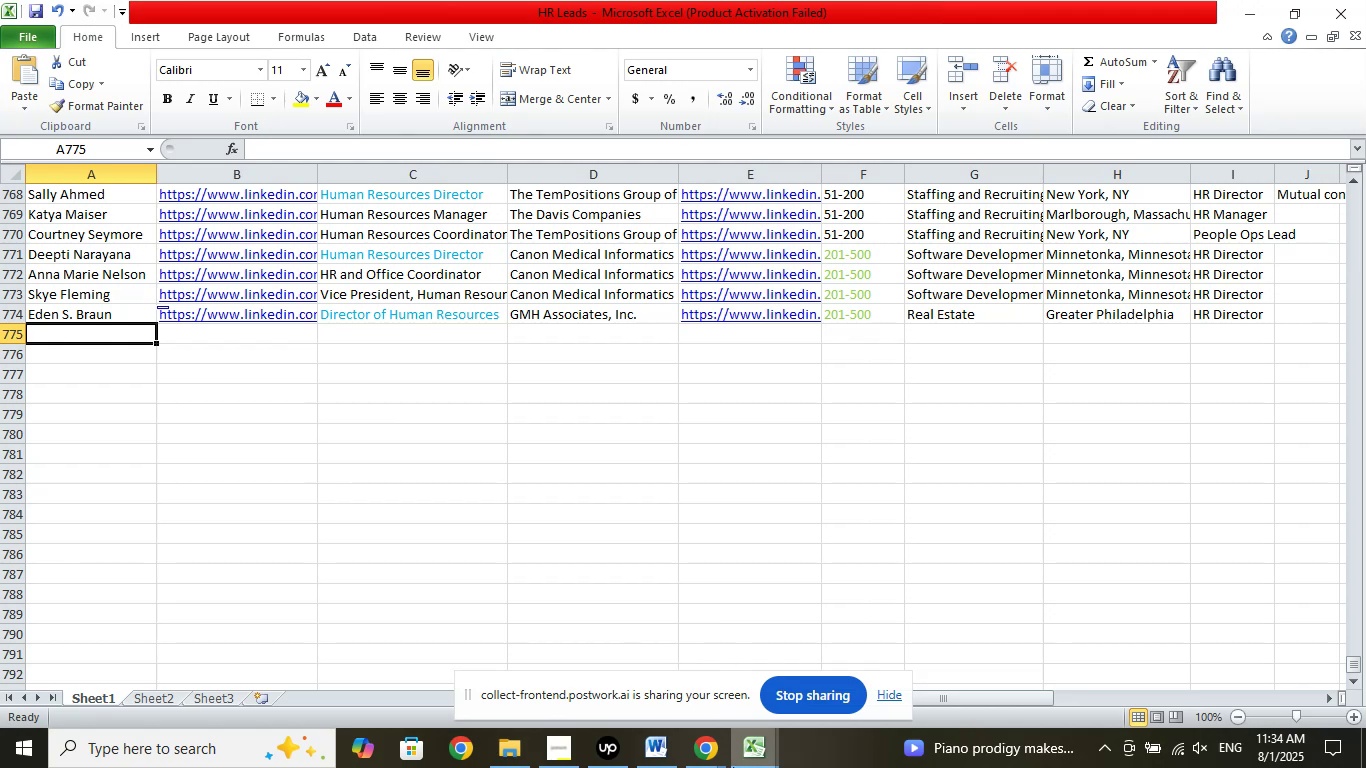 
double_click([621, 698])
 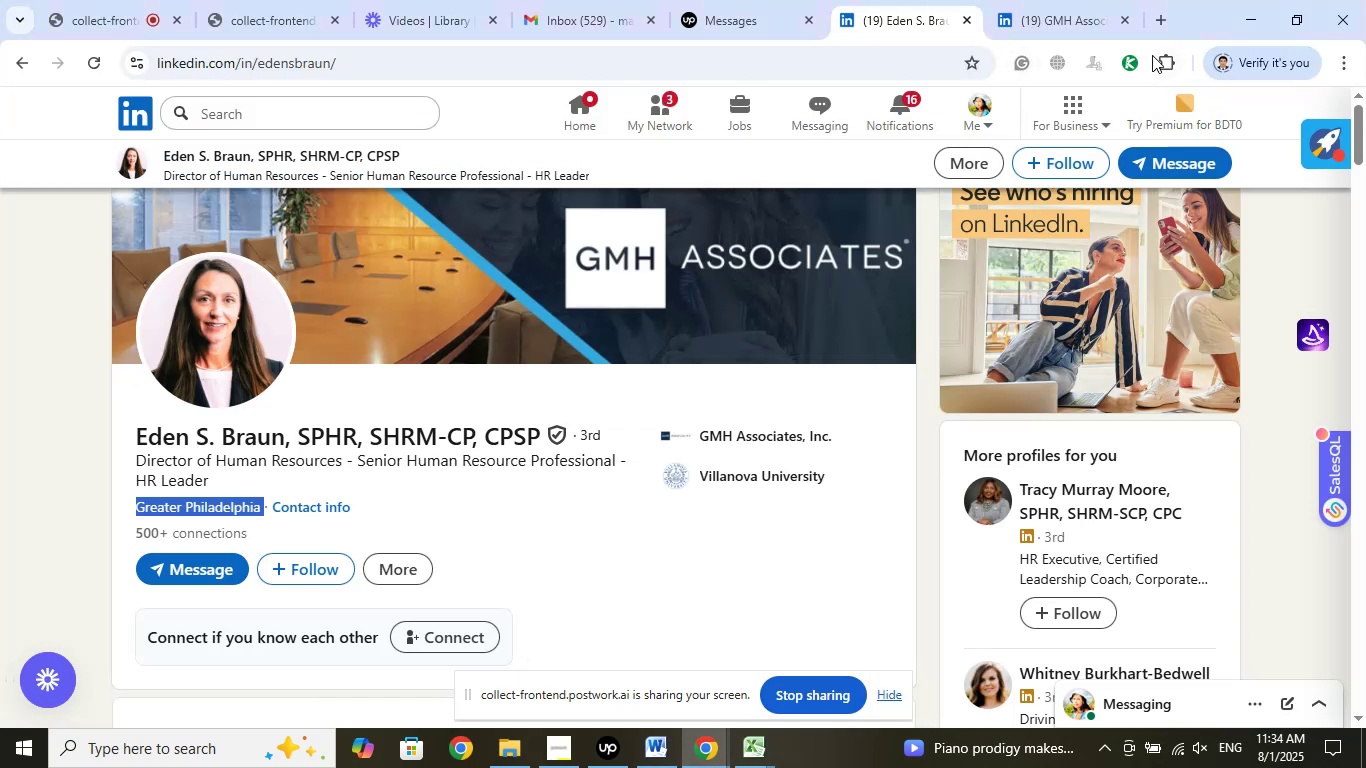 
mouse_move([1144, 37])
 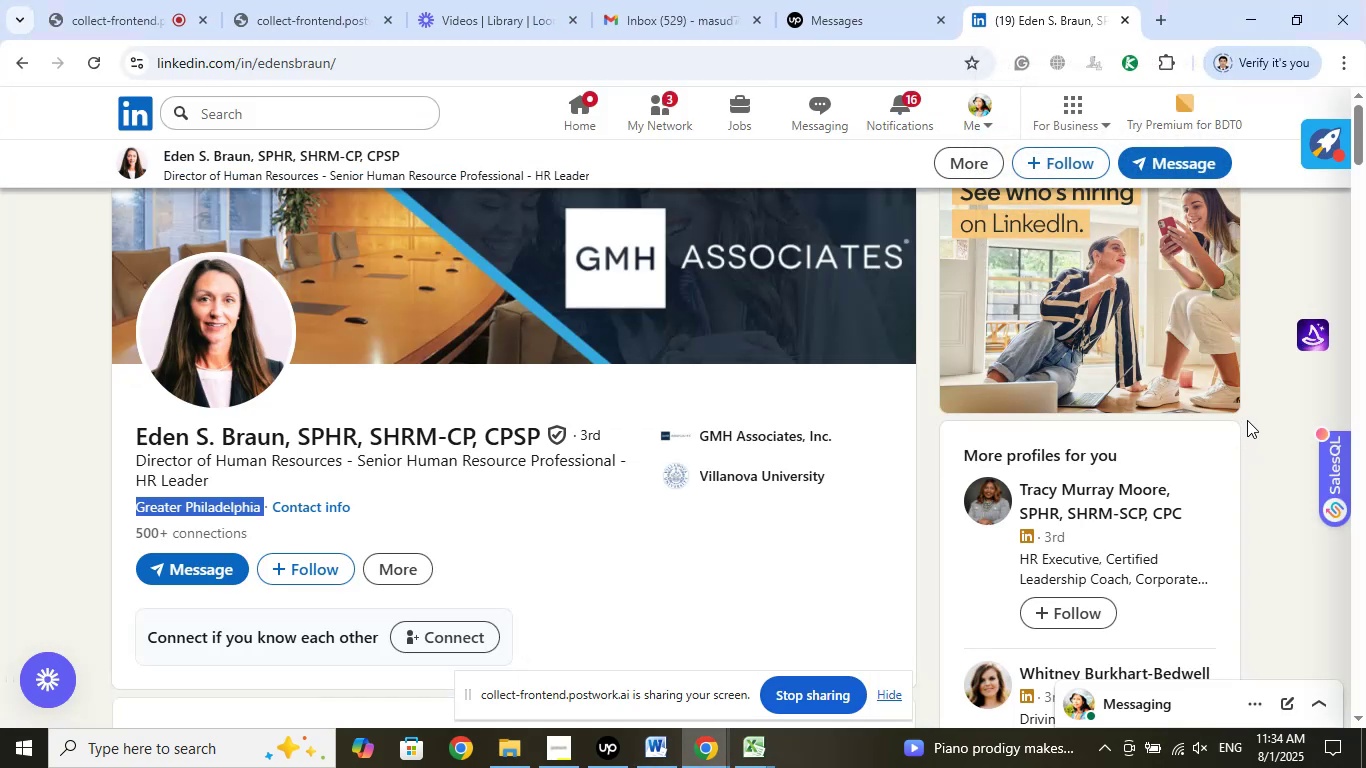 
scroll: coordinate [1247, 412], scroll_direction: down, amount: 8.0
 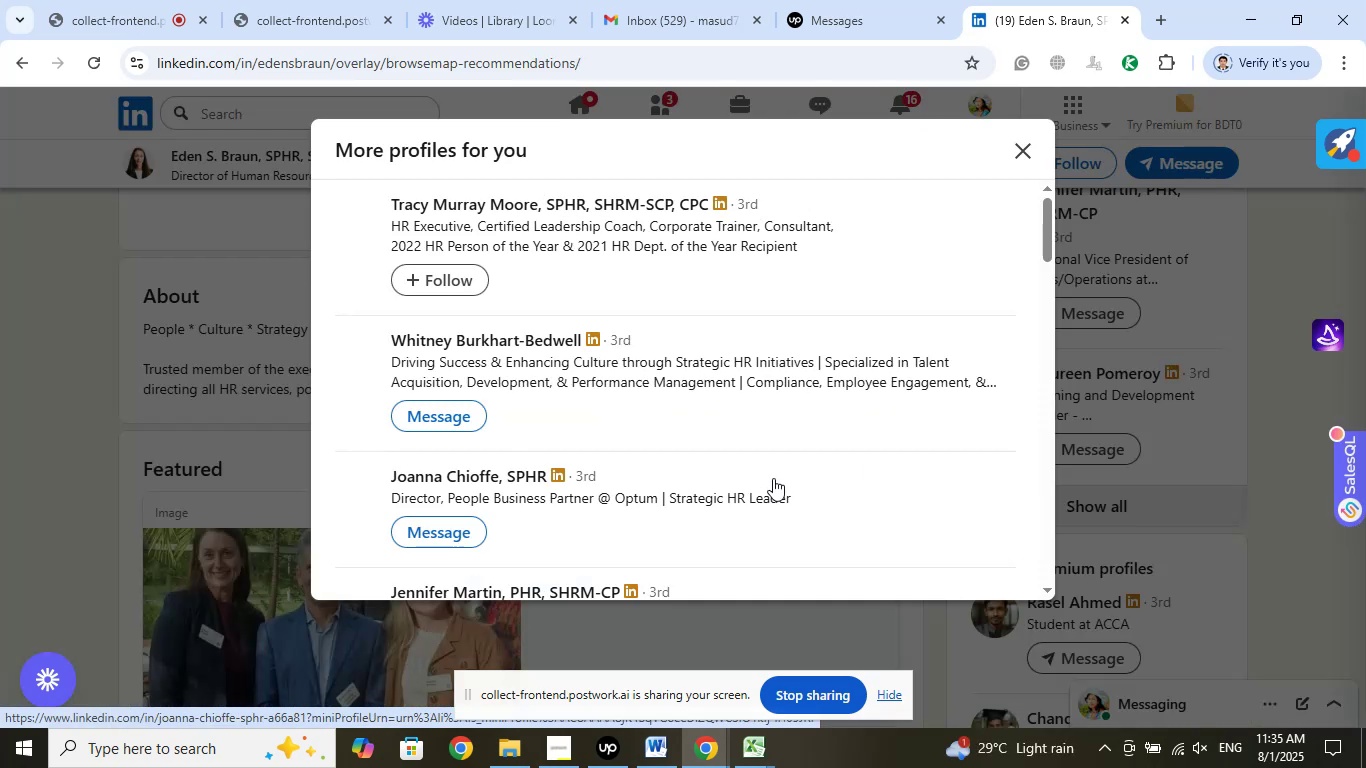 
left_click([121, 26])
 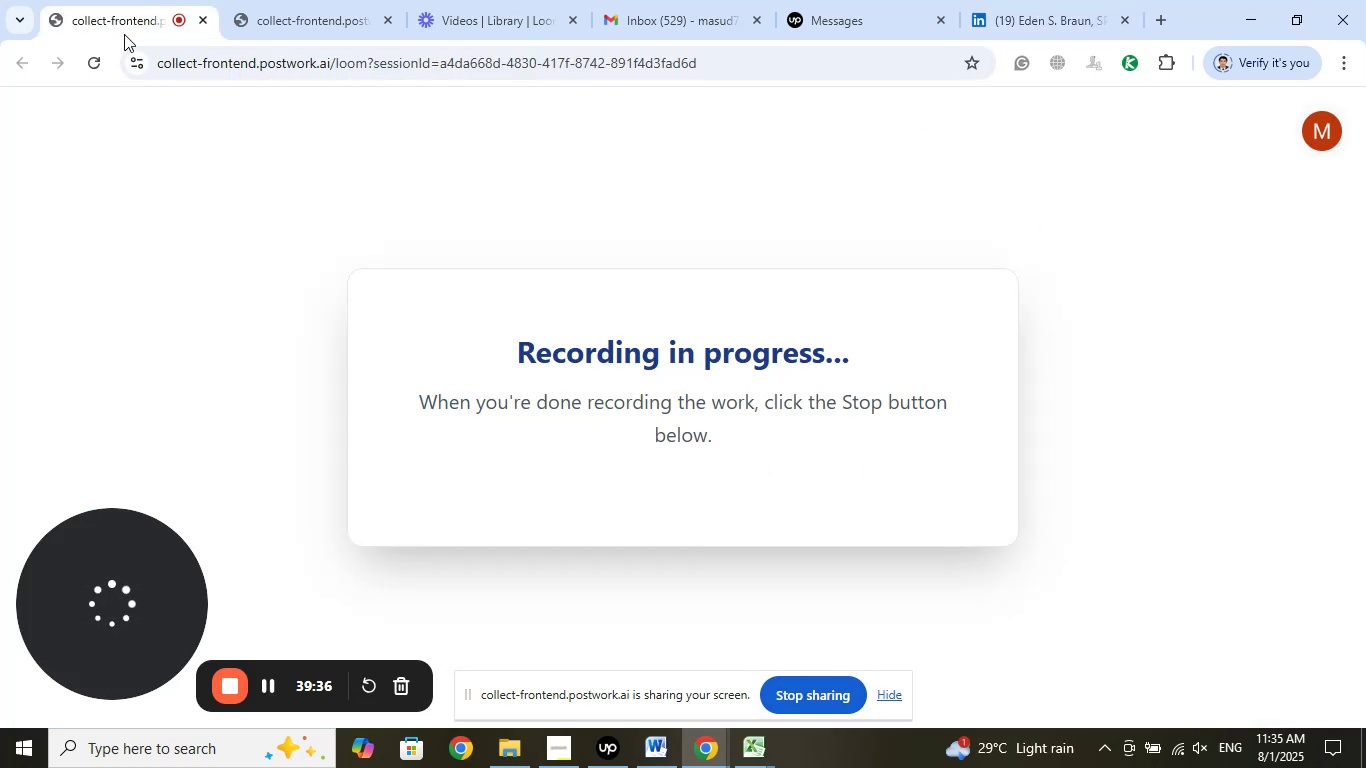 
left_click([303, 23])
 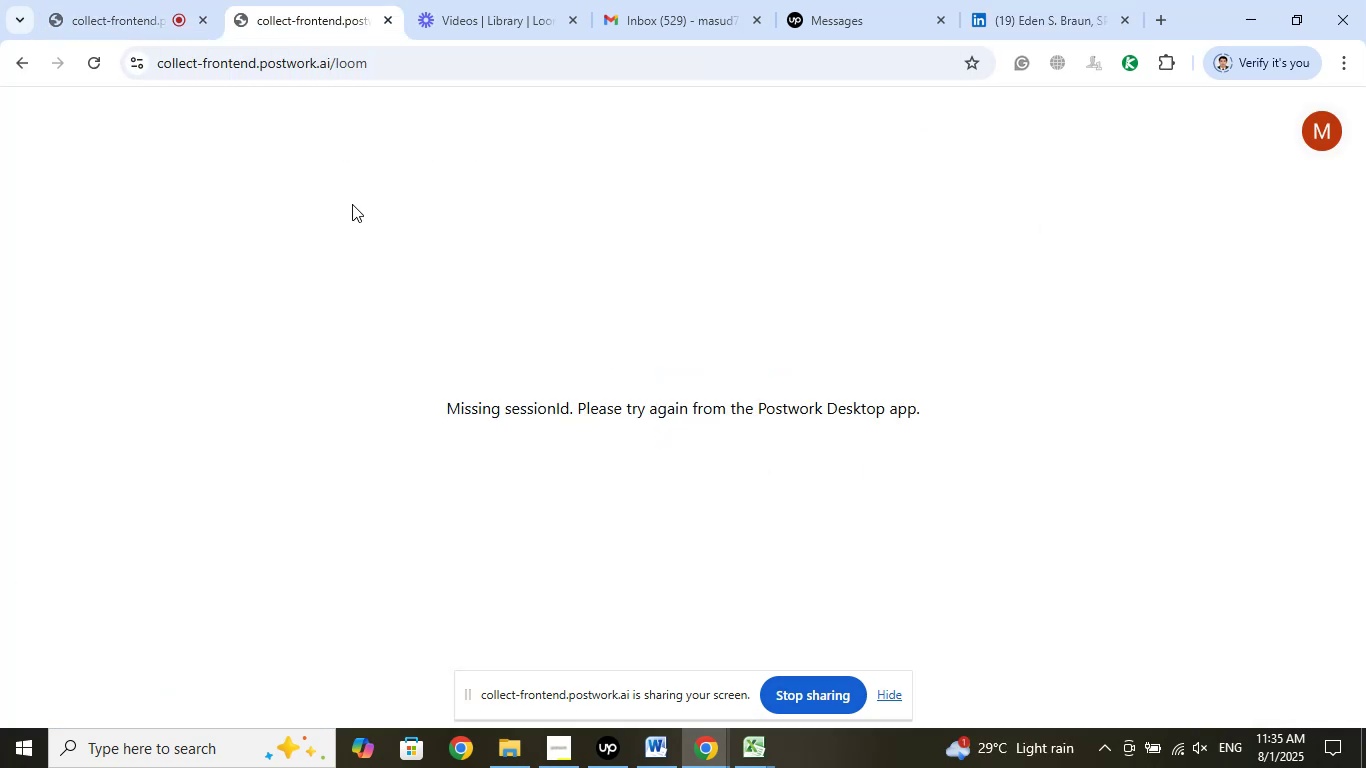 
left_click([489, 25])
 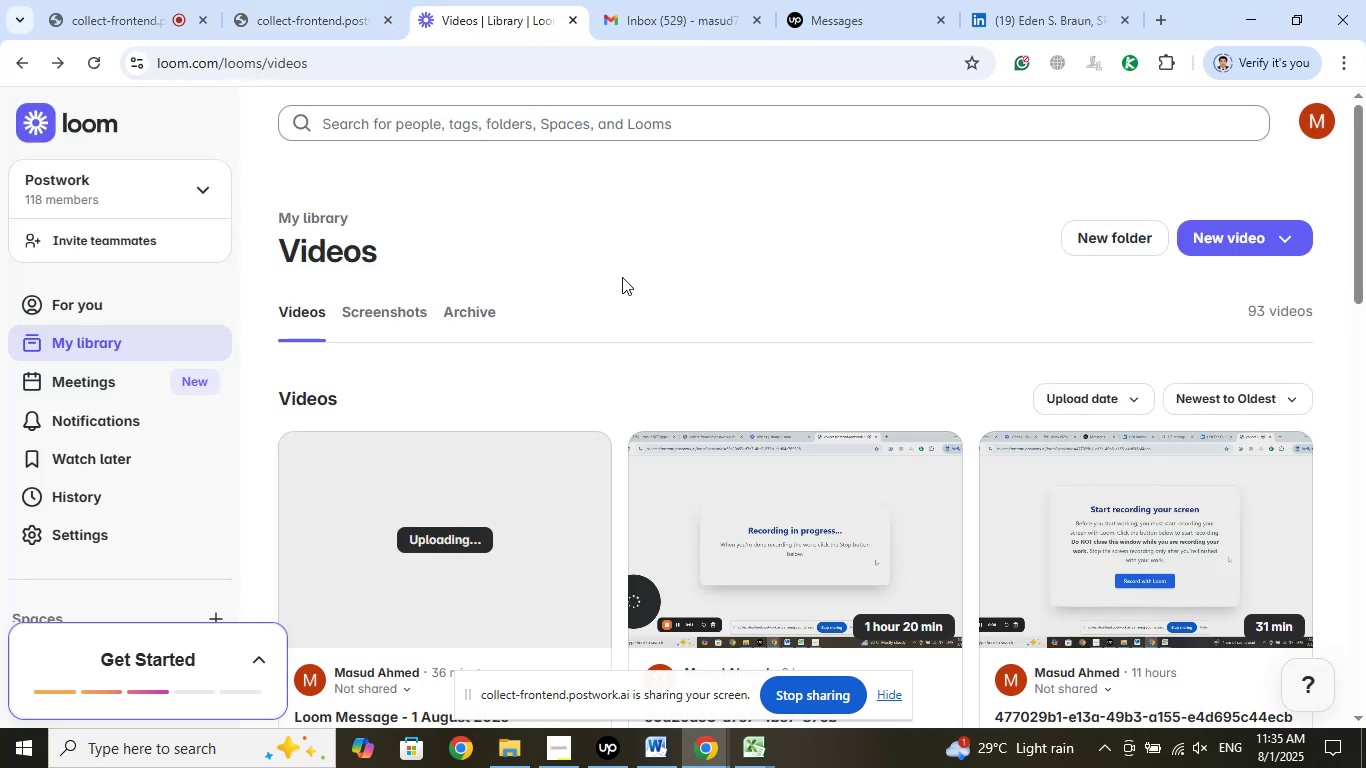 
scroll: coordinate [641, 287], scroll_direction: down, amount: 3.0
 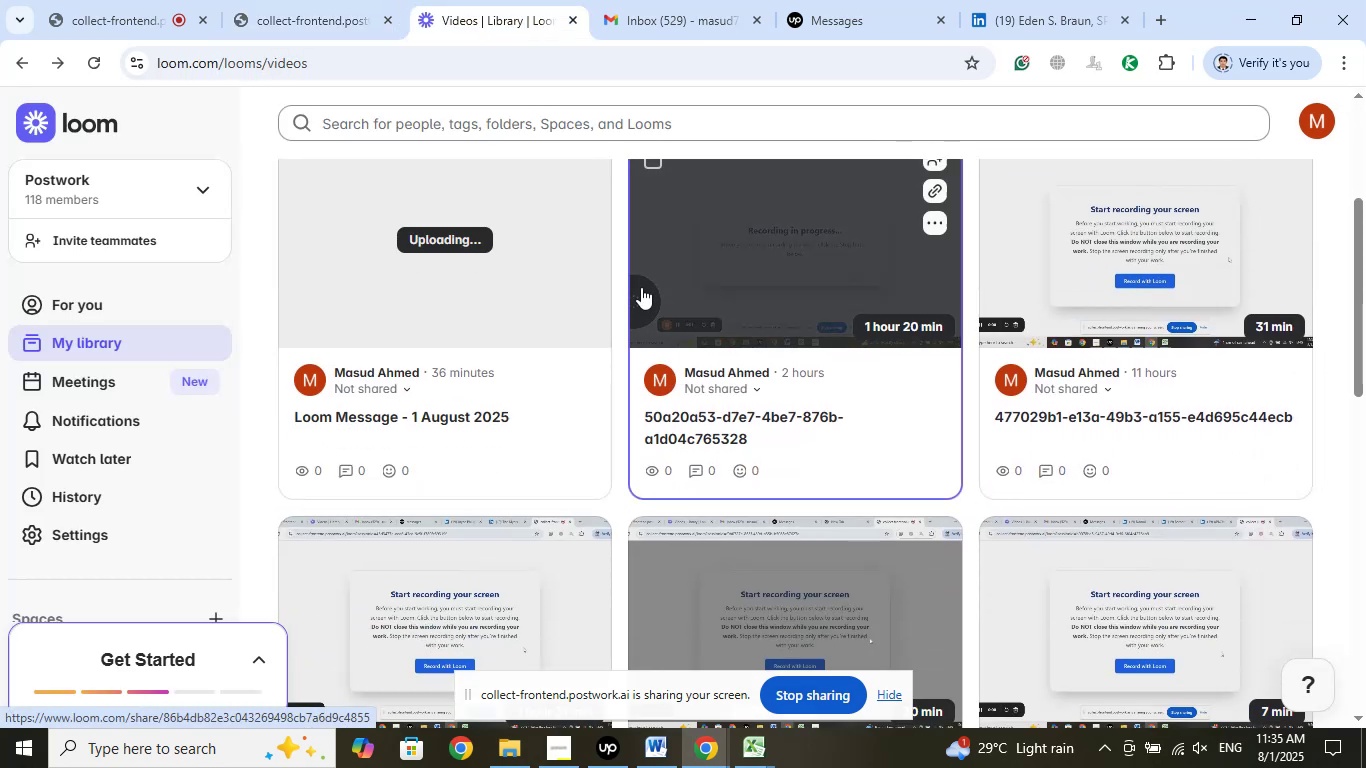 
scroll: coordinate [643, 282], scroll_direction: up, amount: 7.0
 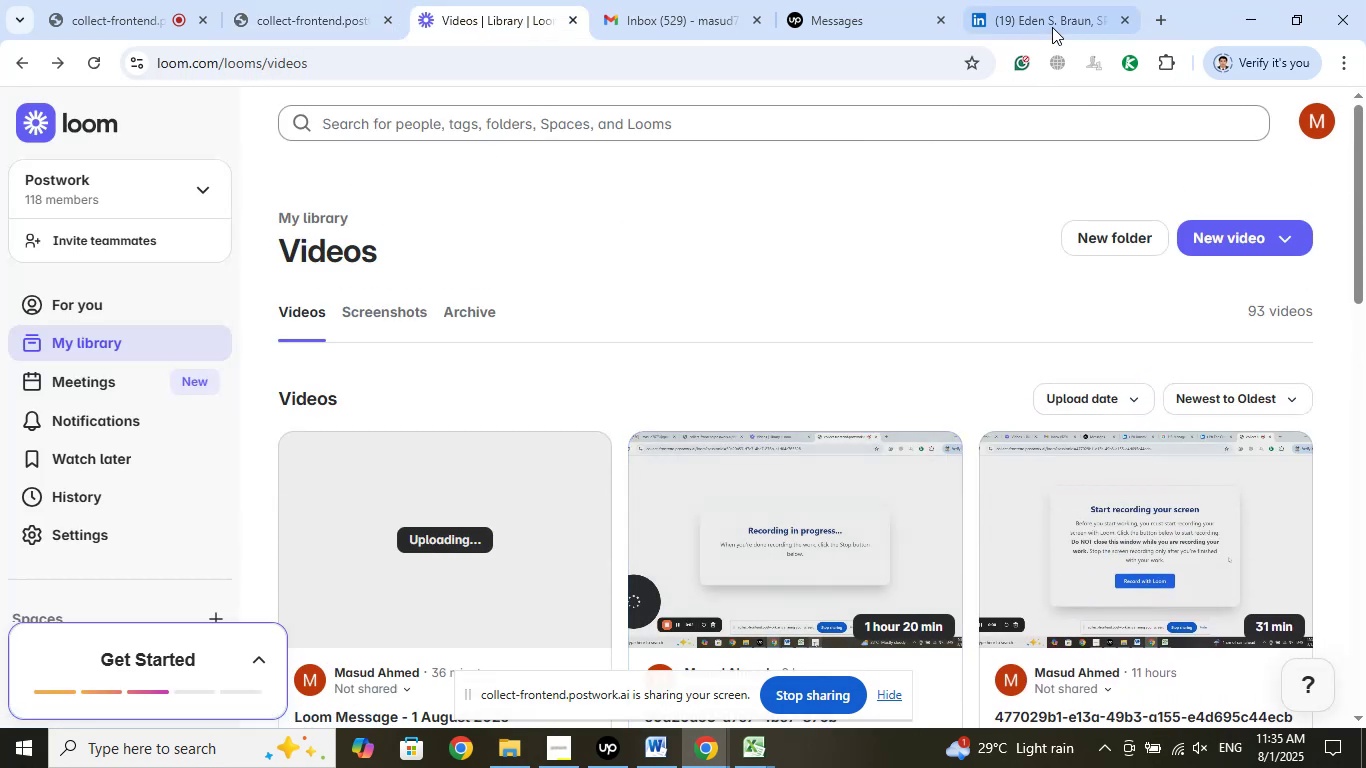 
left_click([1052, 12])
 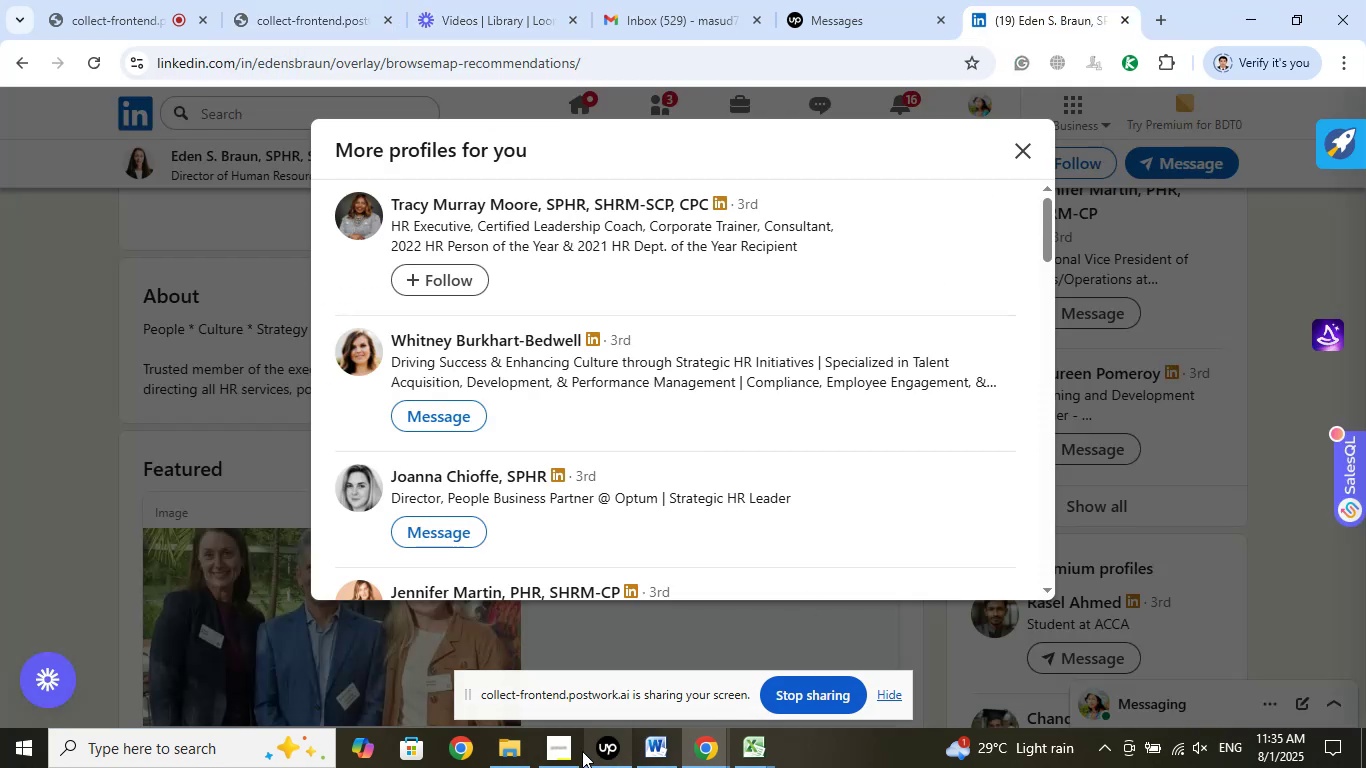 
left_click([564, 747])
 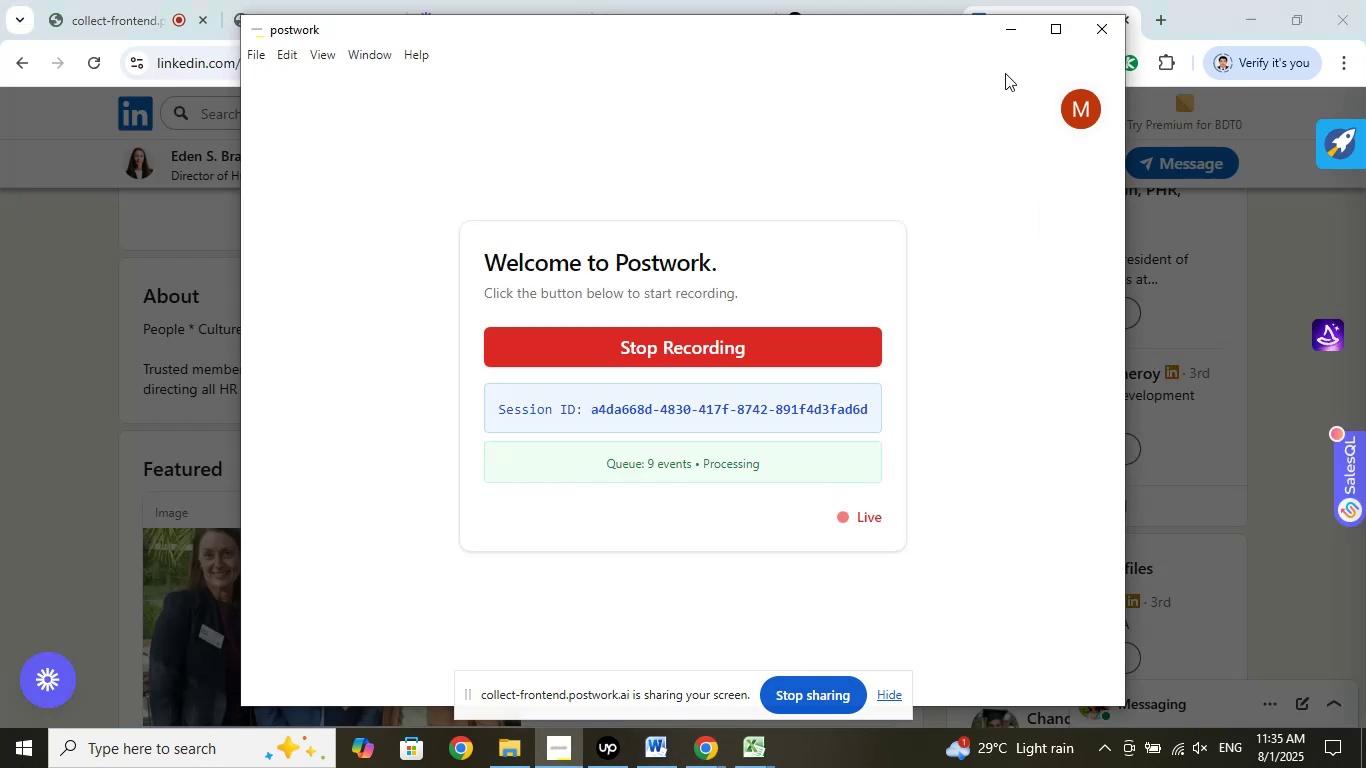 
left_click([1008, 36])
 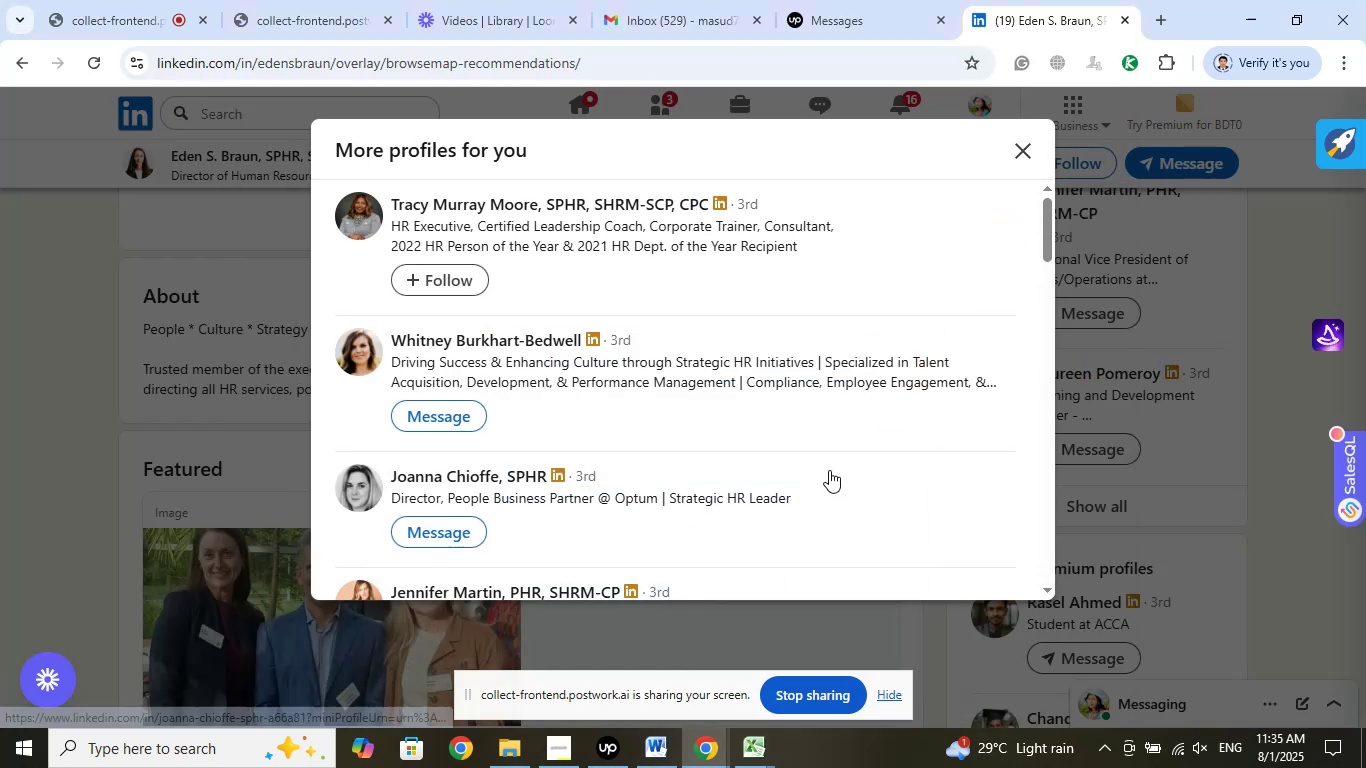 
scroll: coordinate [837, 413], scroll_direction: up, amount: 4.0
 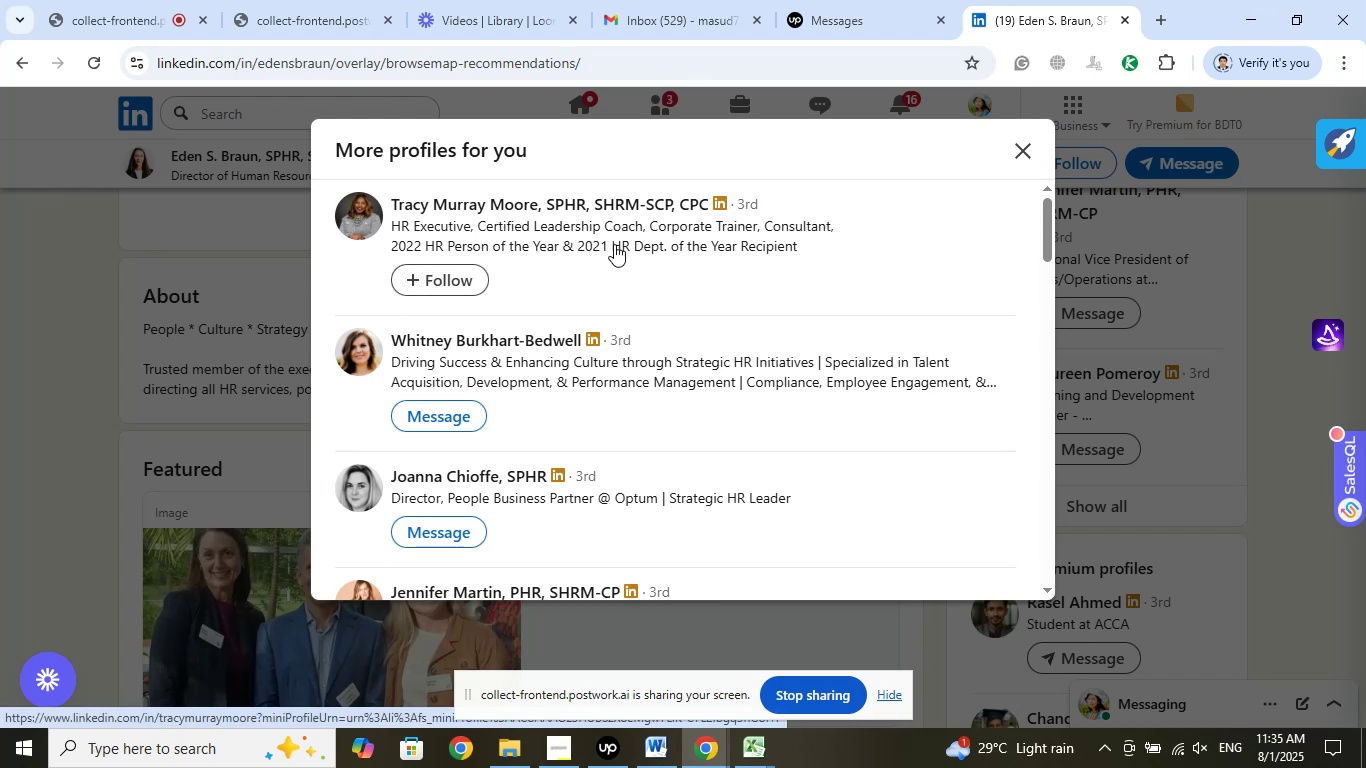 
right_click([549, 217])
 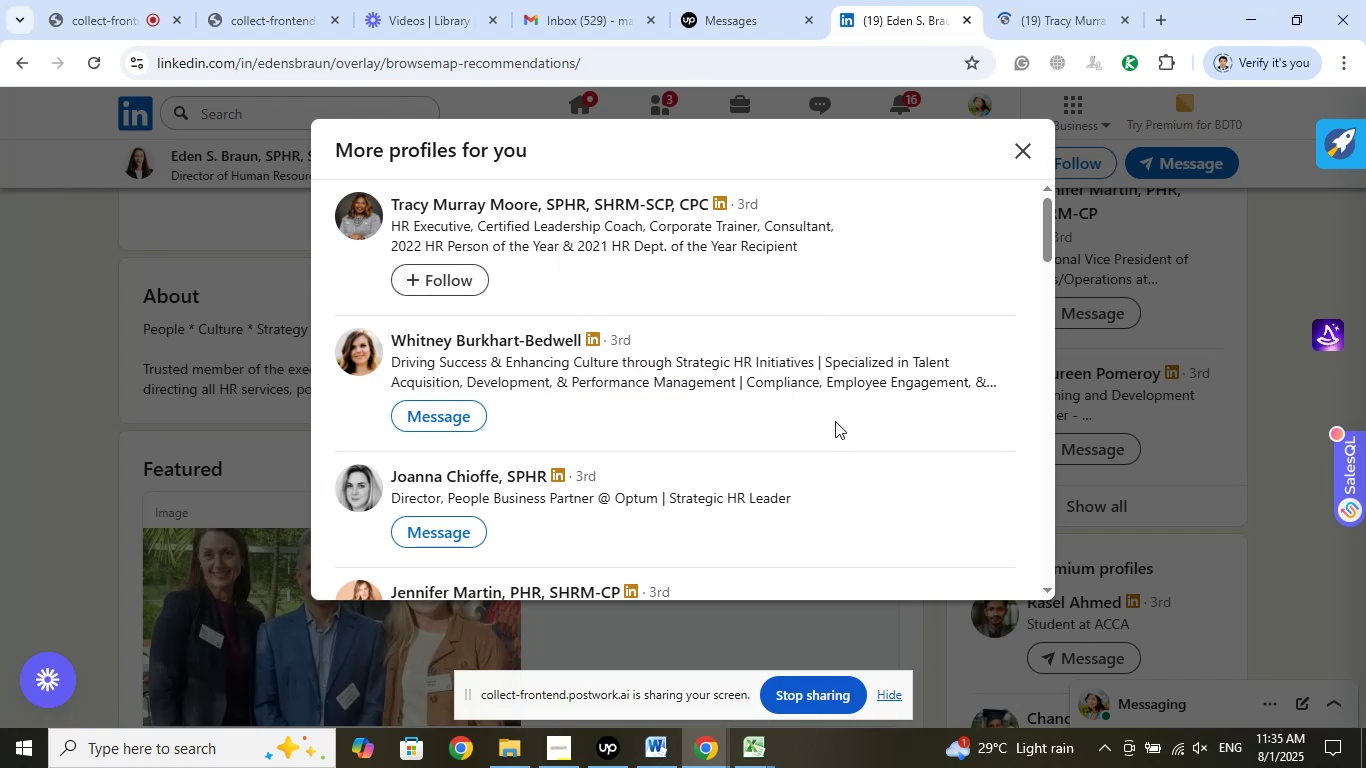 
wait(7.57)
 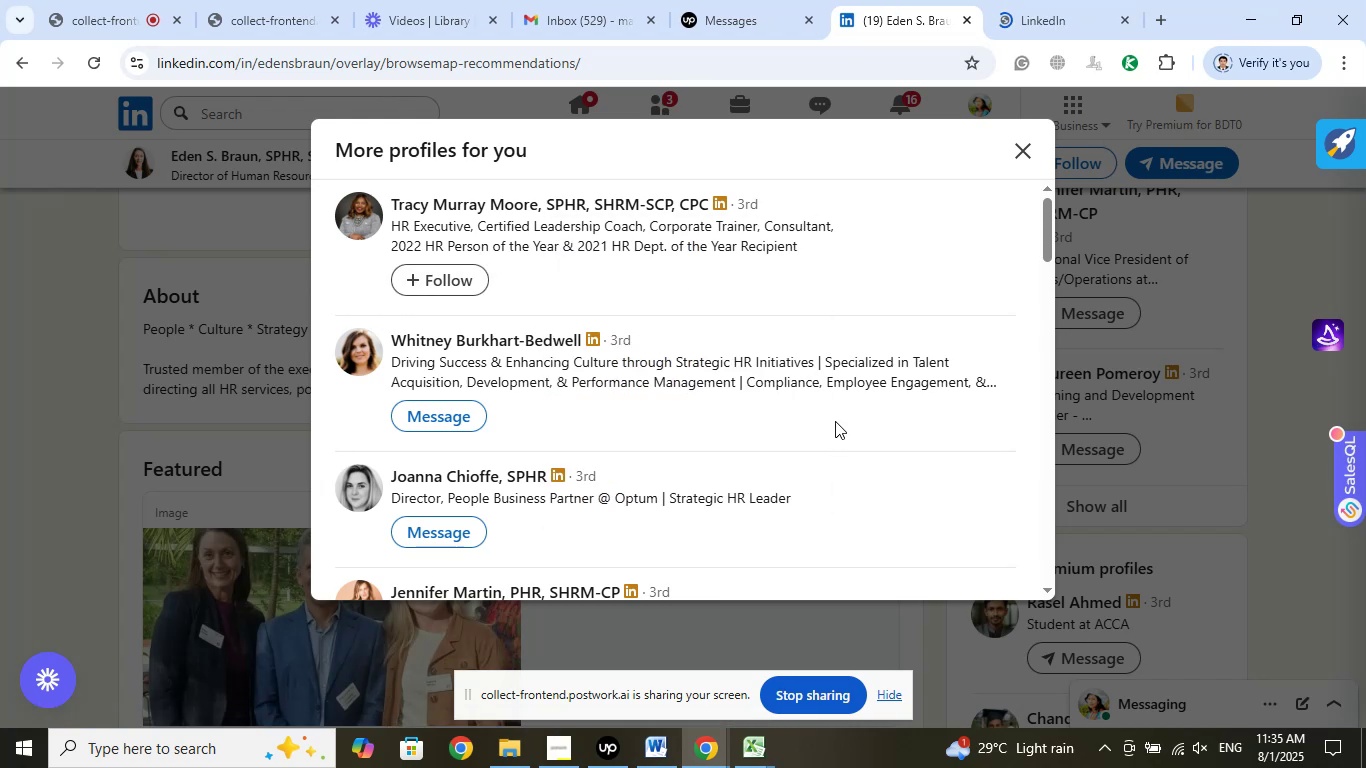 
left_click([1050, 17])
 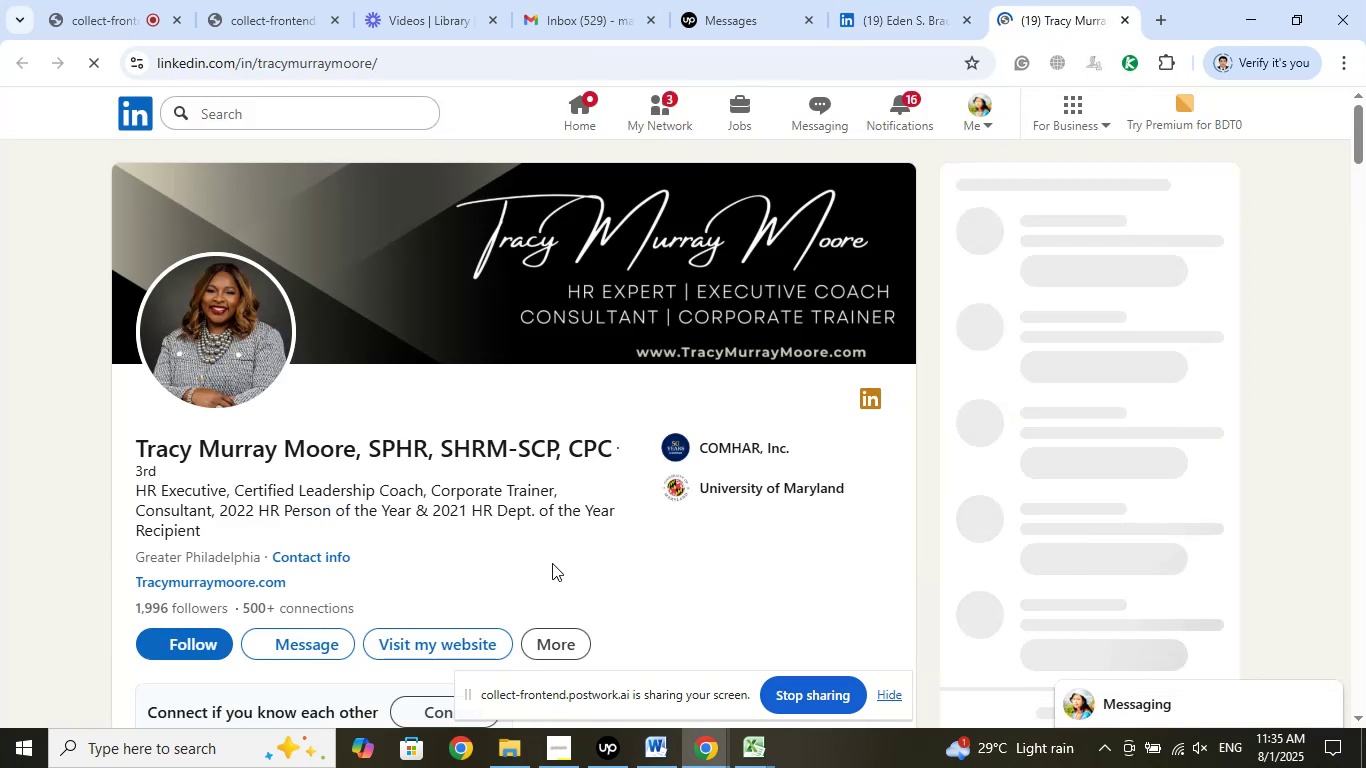 
wait(7.43)
 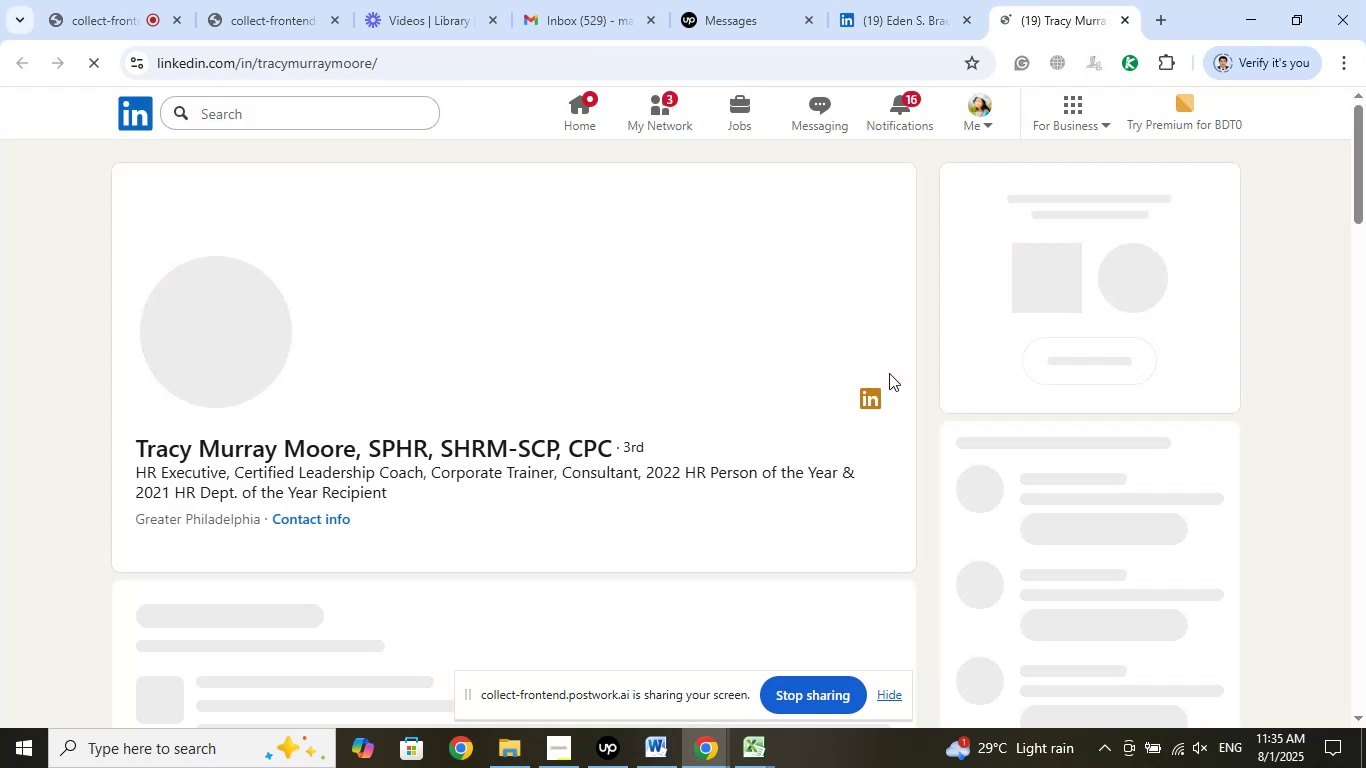 
left_click([741, 445])
 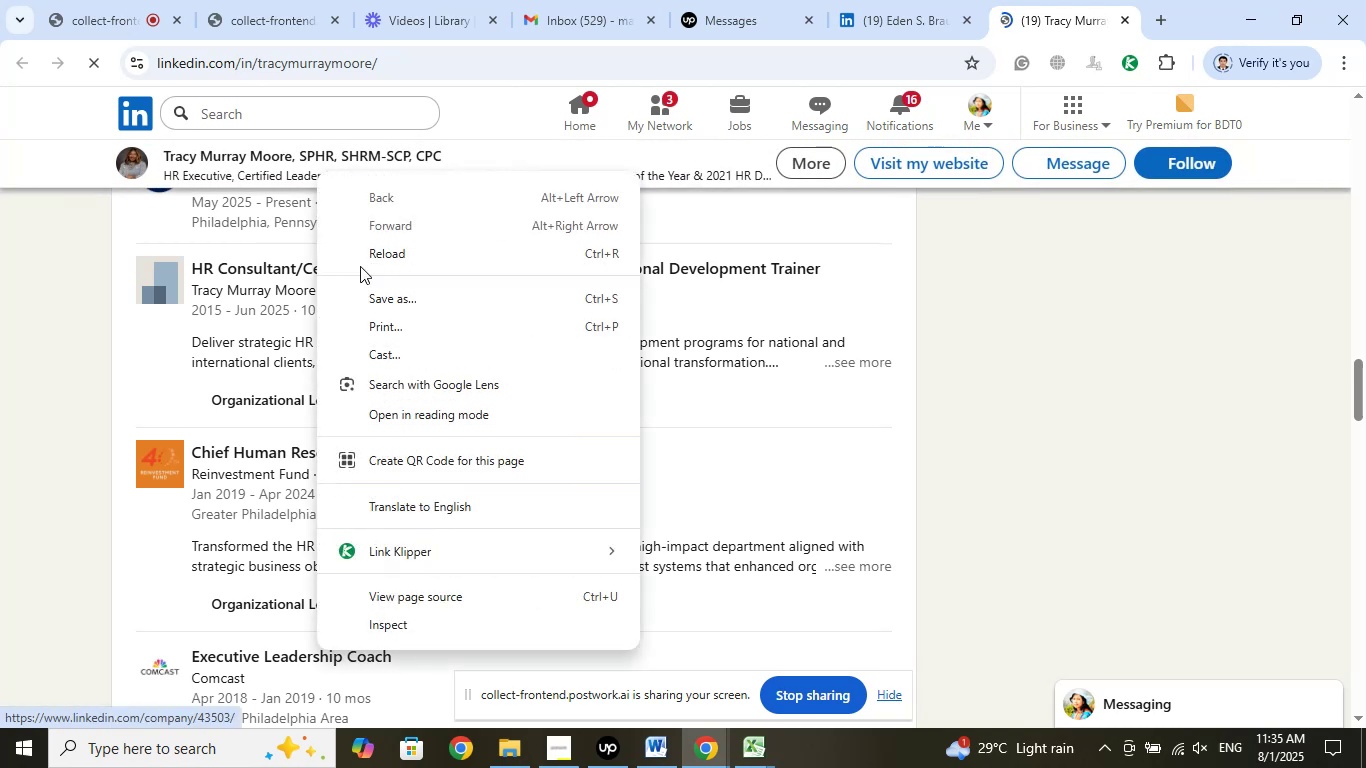 
left_click([6, 373])
 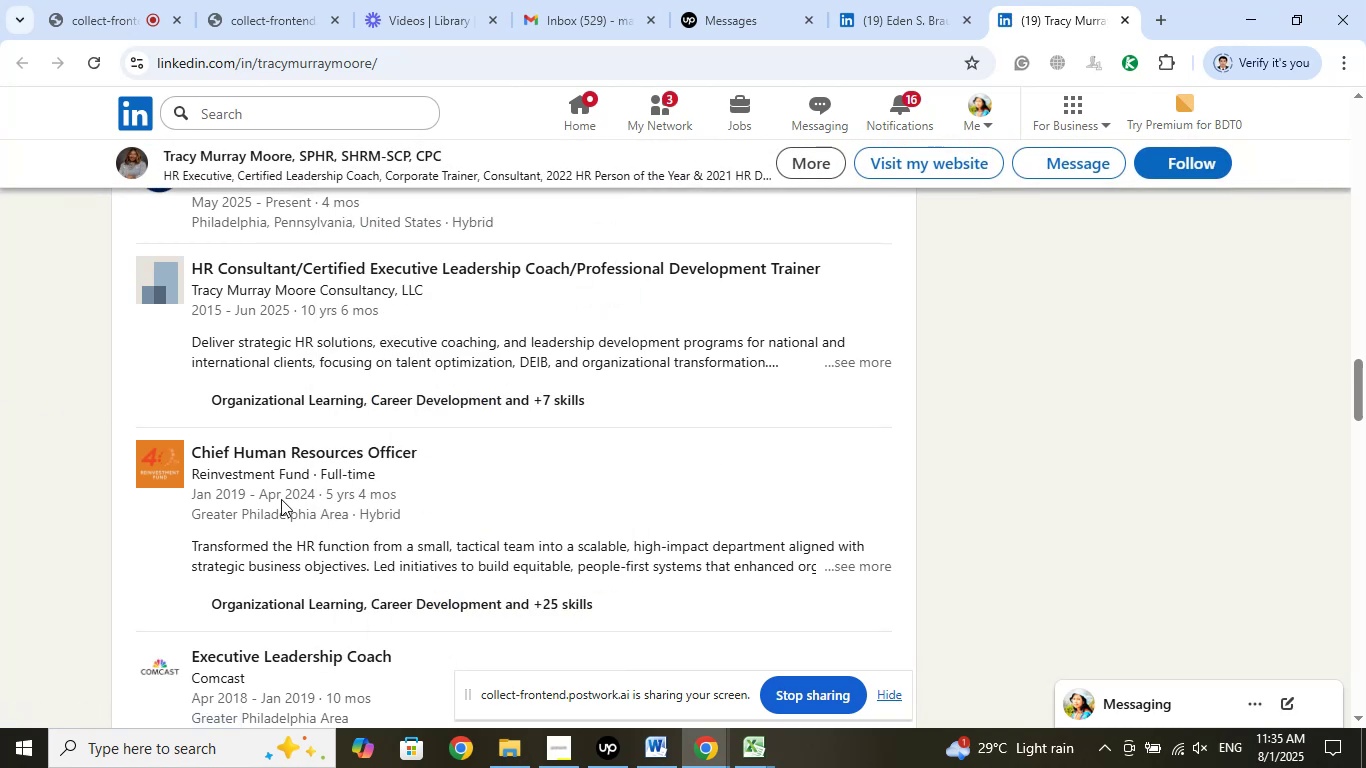 
scroll: coordinate [282, 499], scroll_direction: up, amount: 2.0
 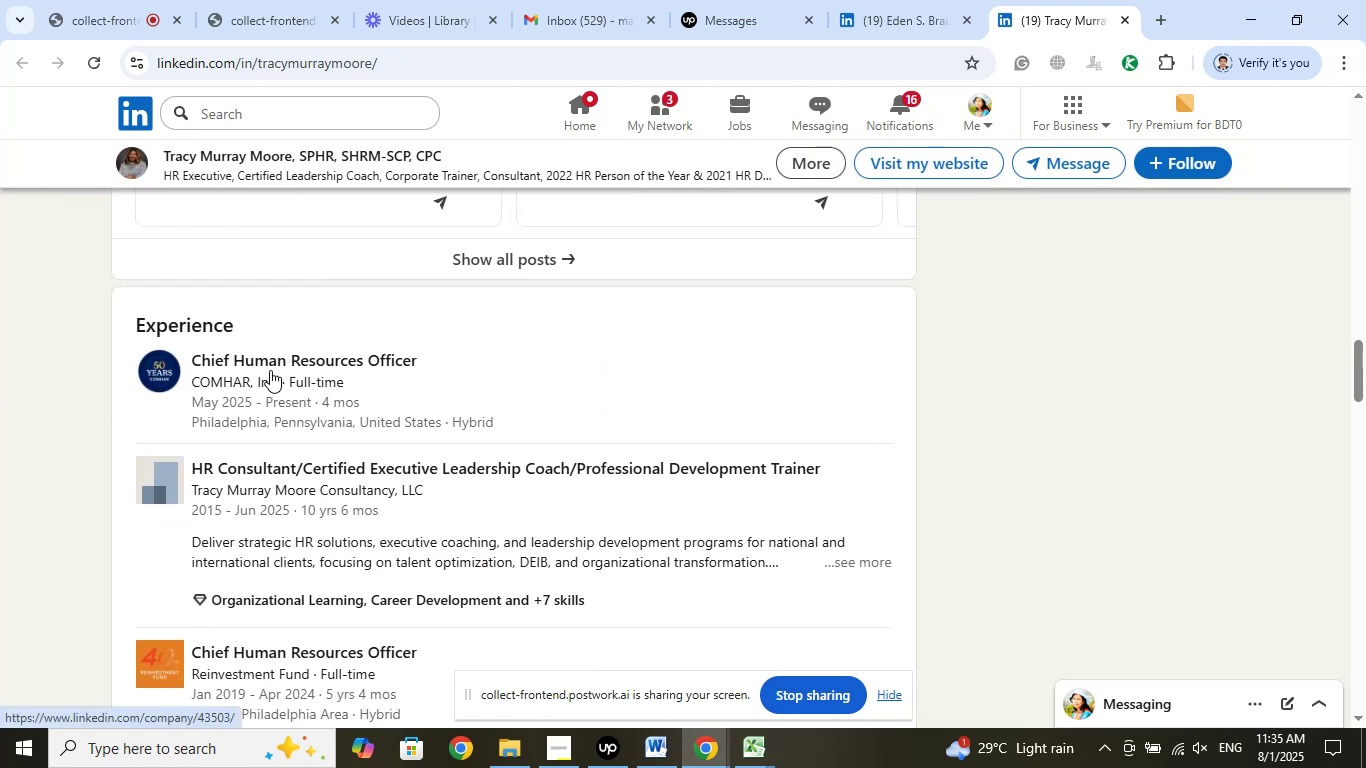 
right_click([275, 360])
 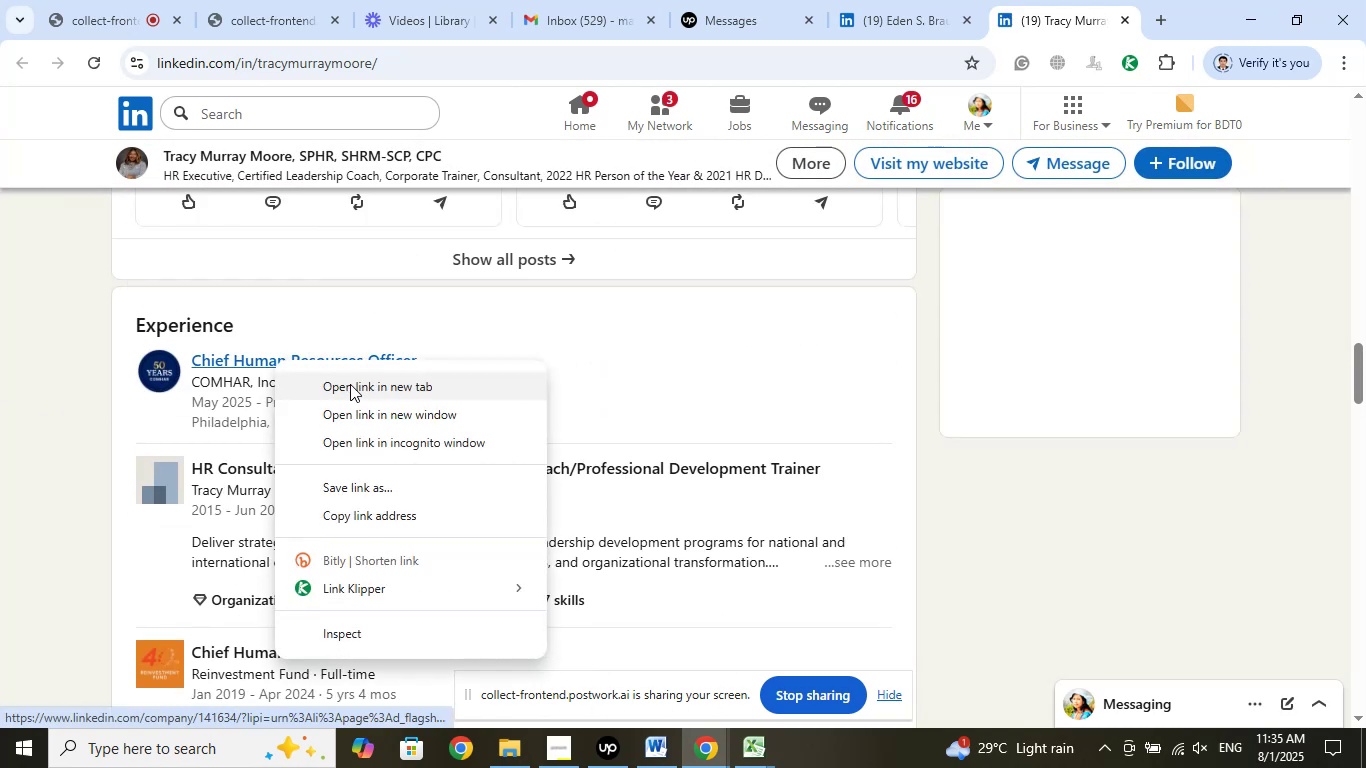 
left_click([350, 384])
 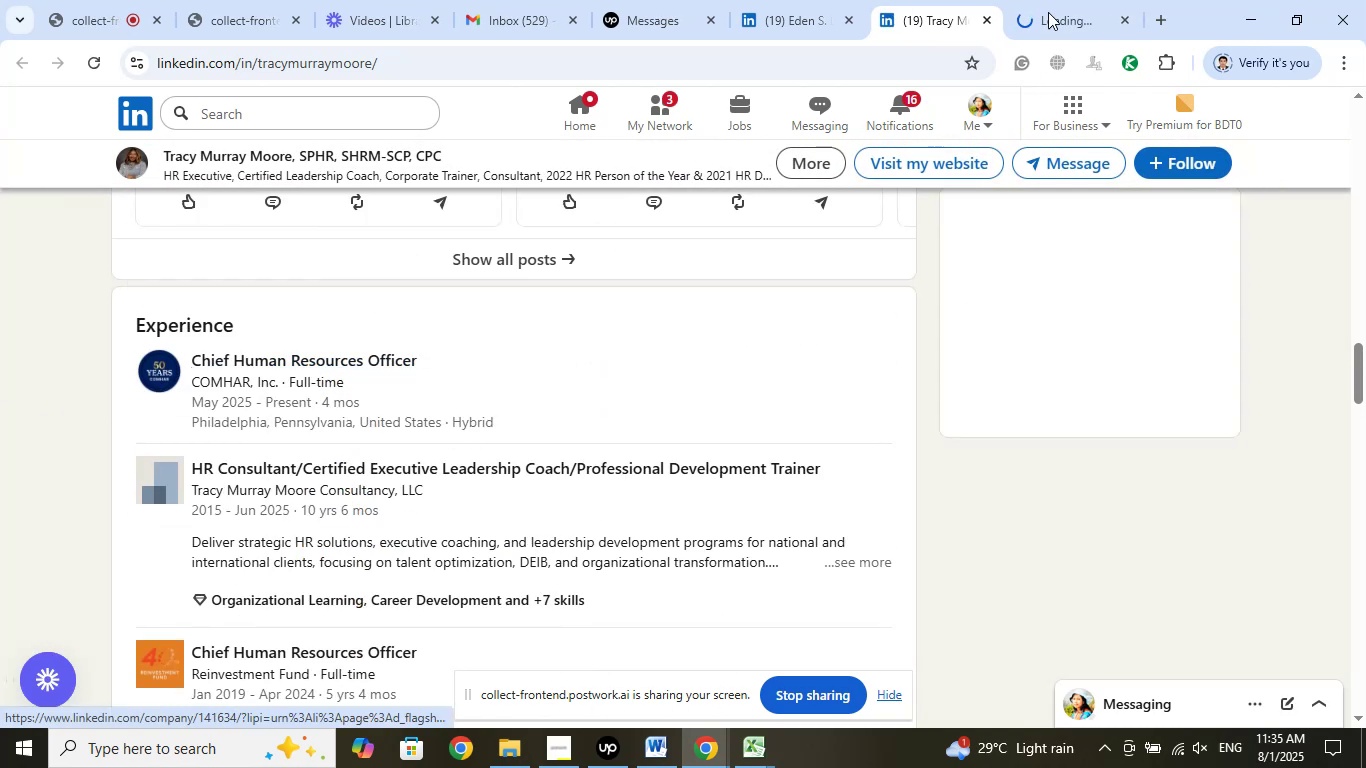 
left_click([1048, 12])
 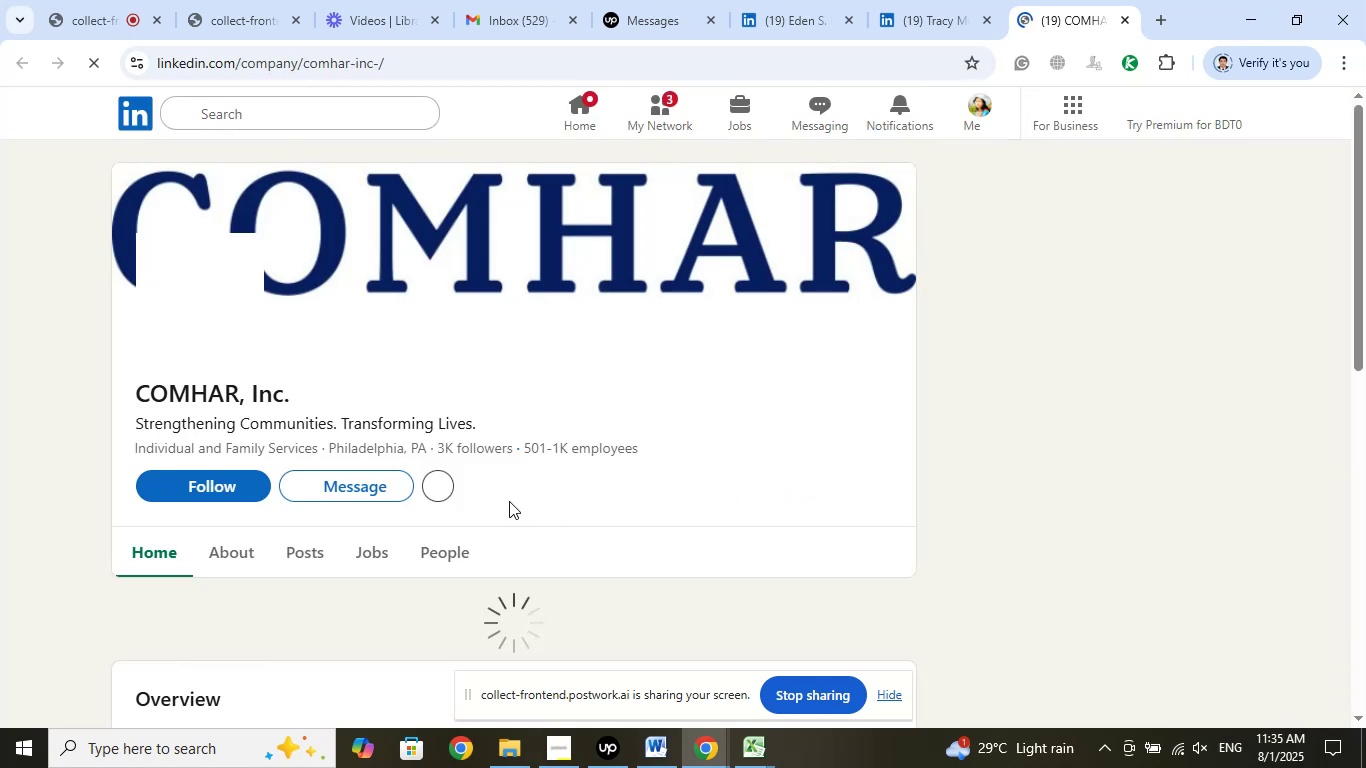 
wait(13.47)
 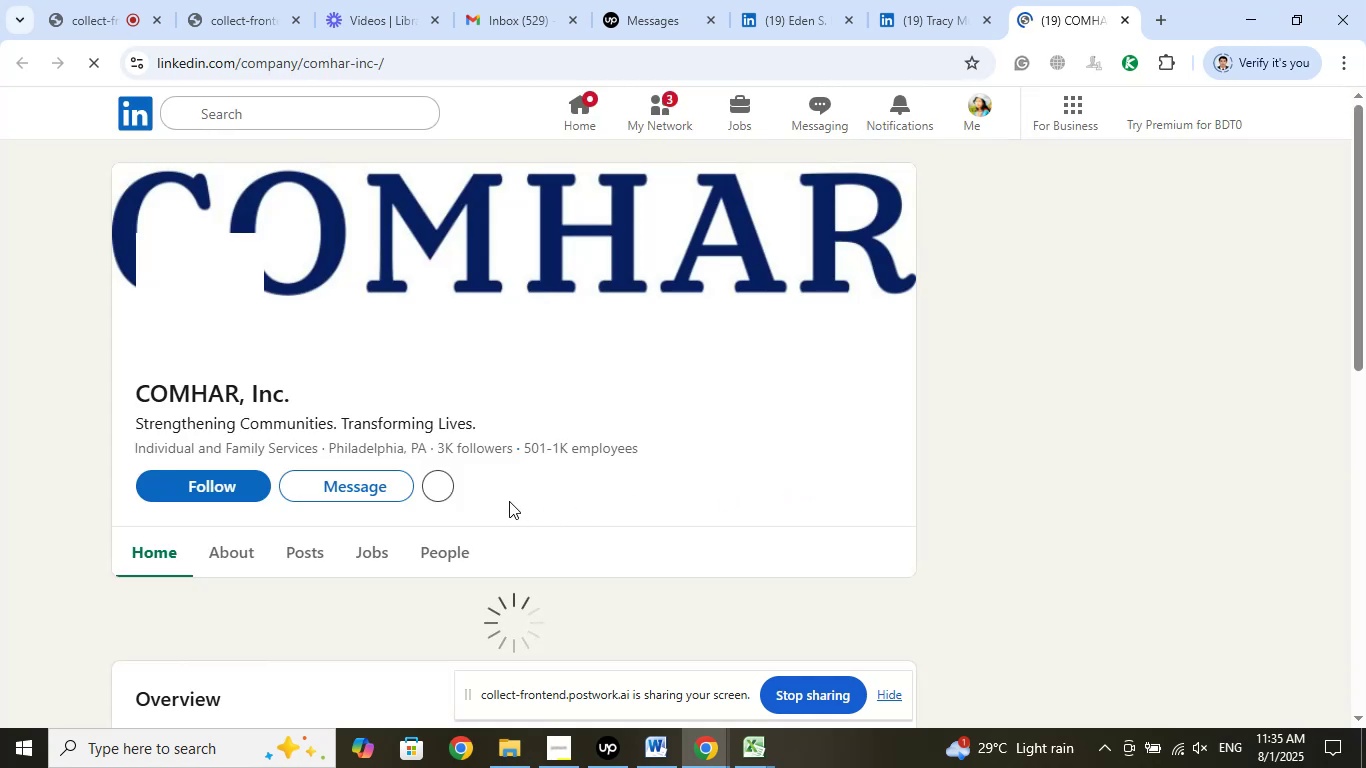 
left_click([986, 22])
 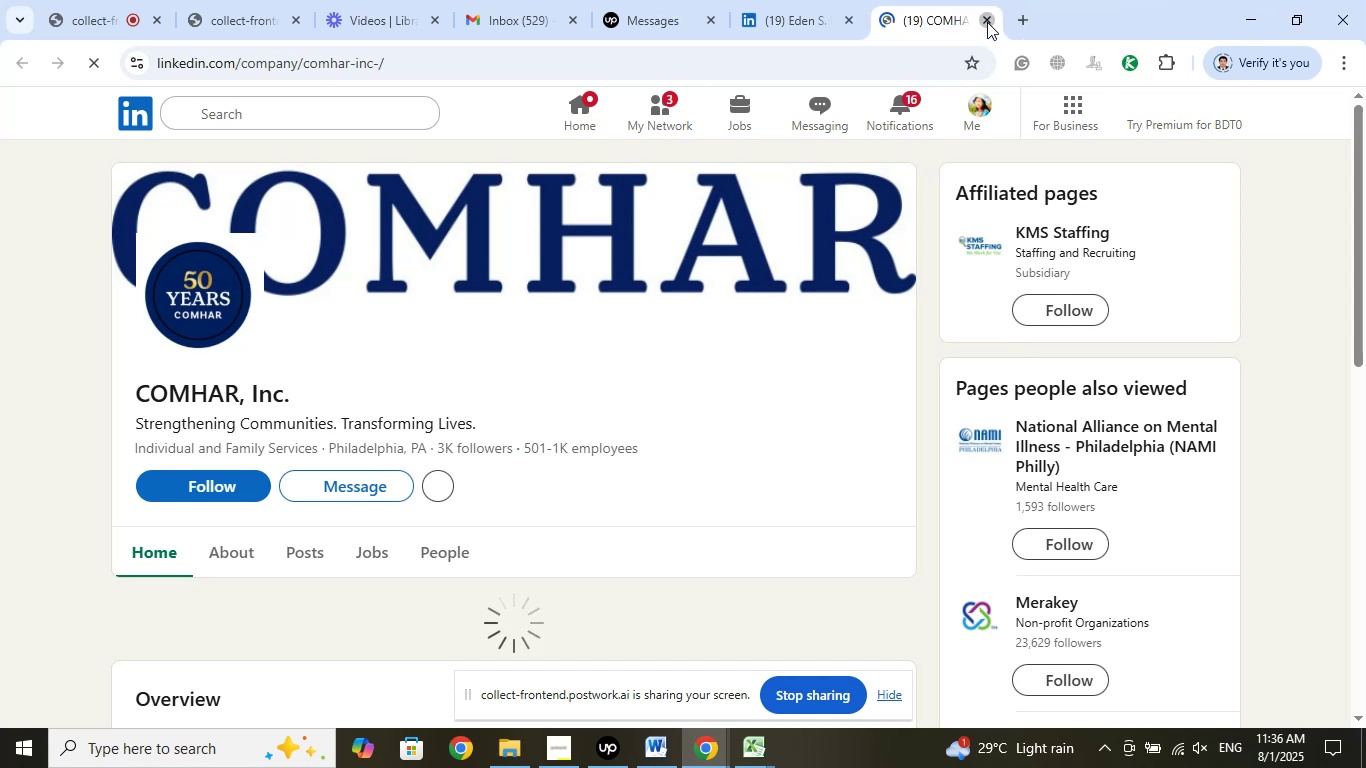 
mouse_move([1011, 367])
 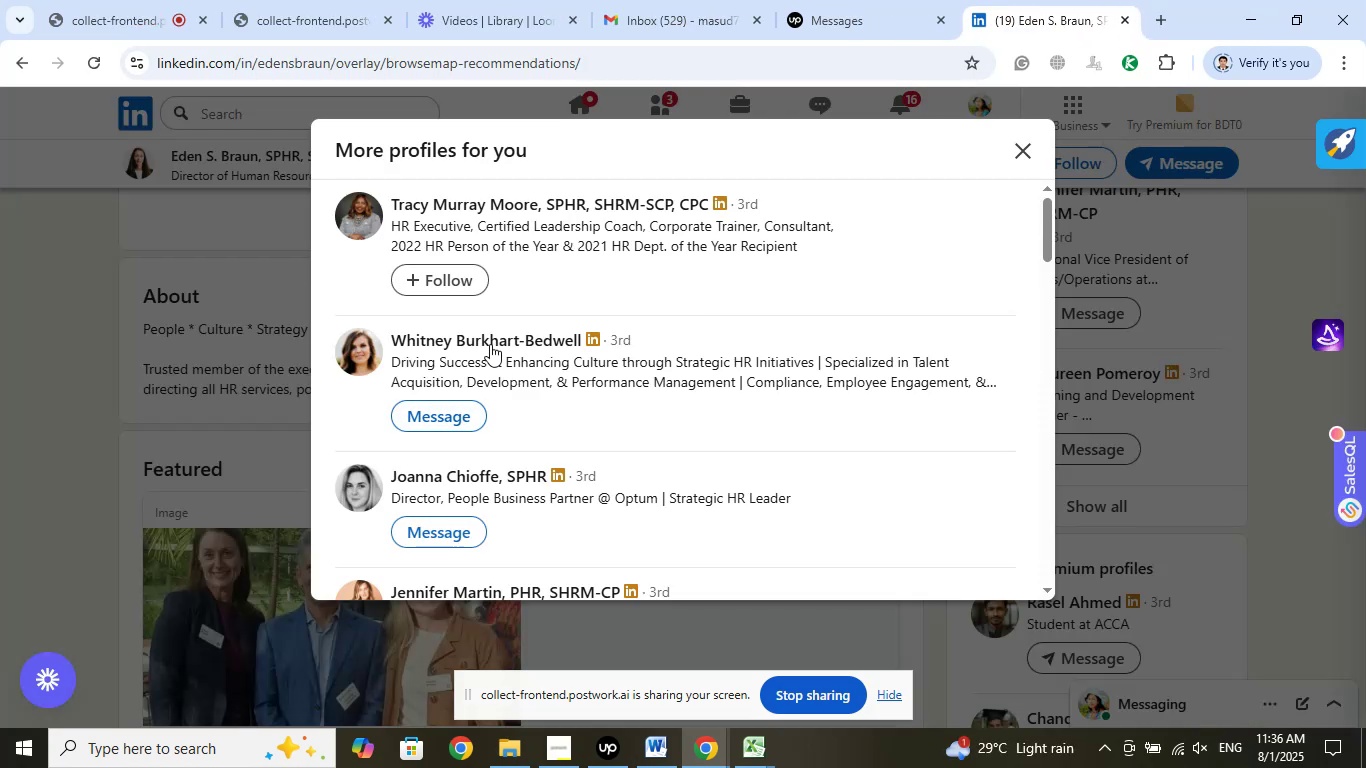 
right_click([487, 341])
 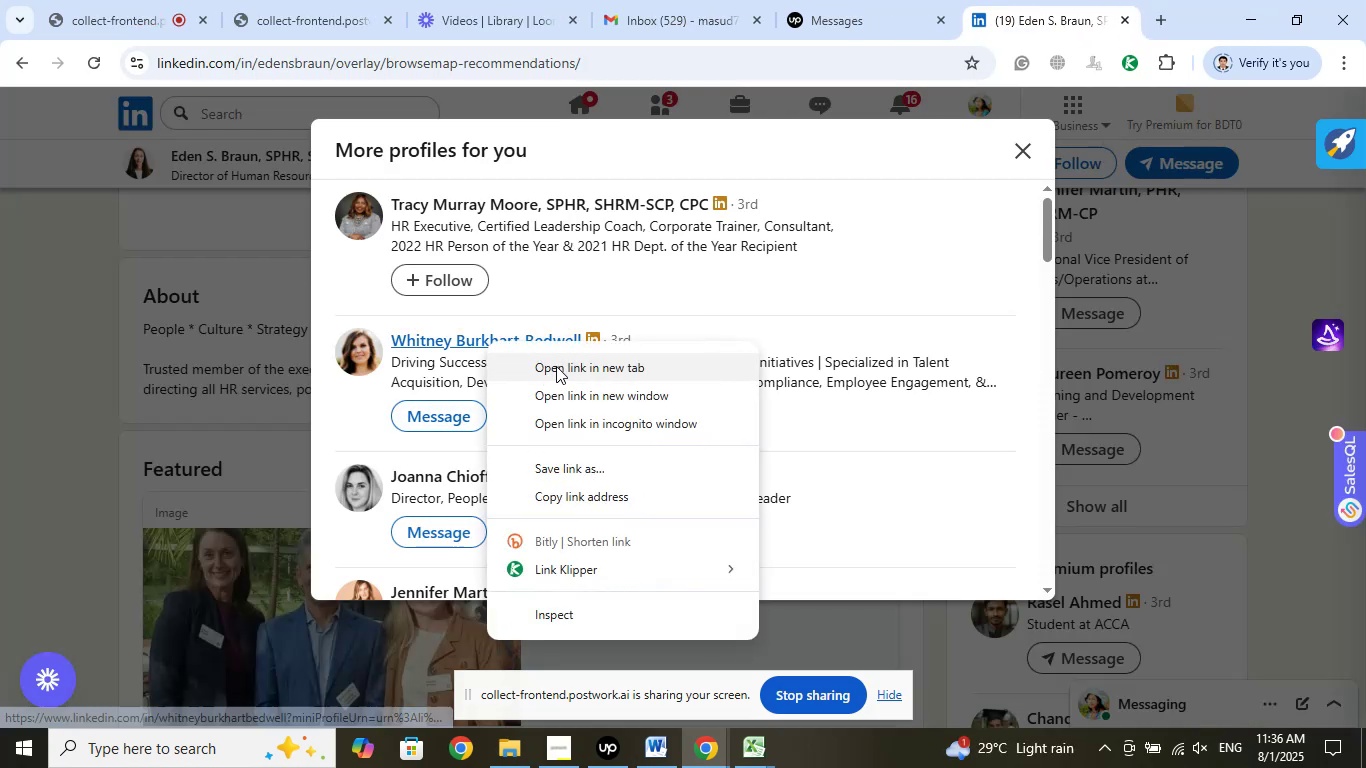 
left_click([557, 366])
 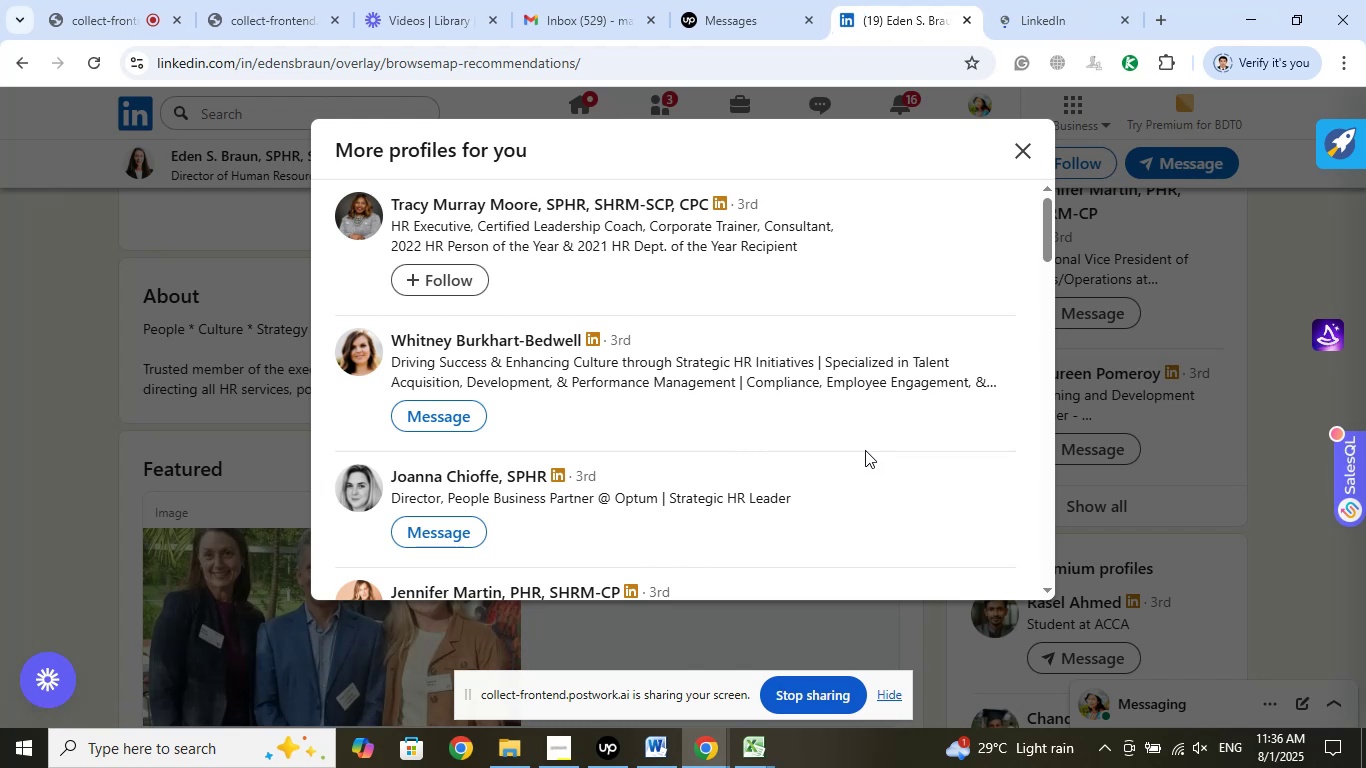 
scroll: coordinate [870, 433], scroll_direction: down, amount: 1.0
 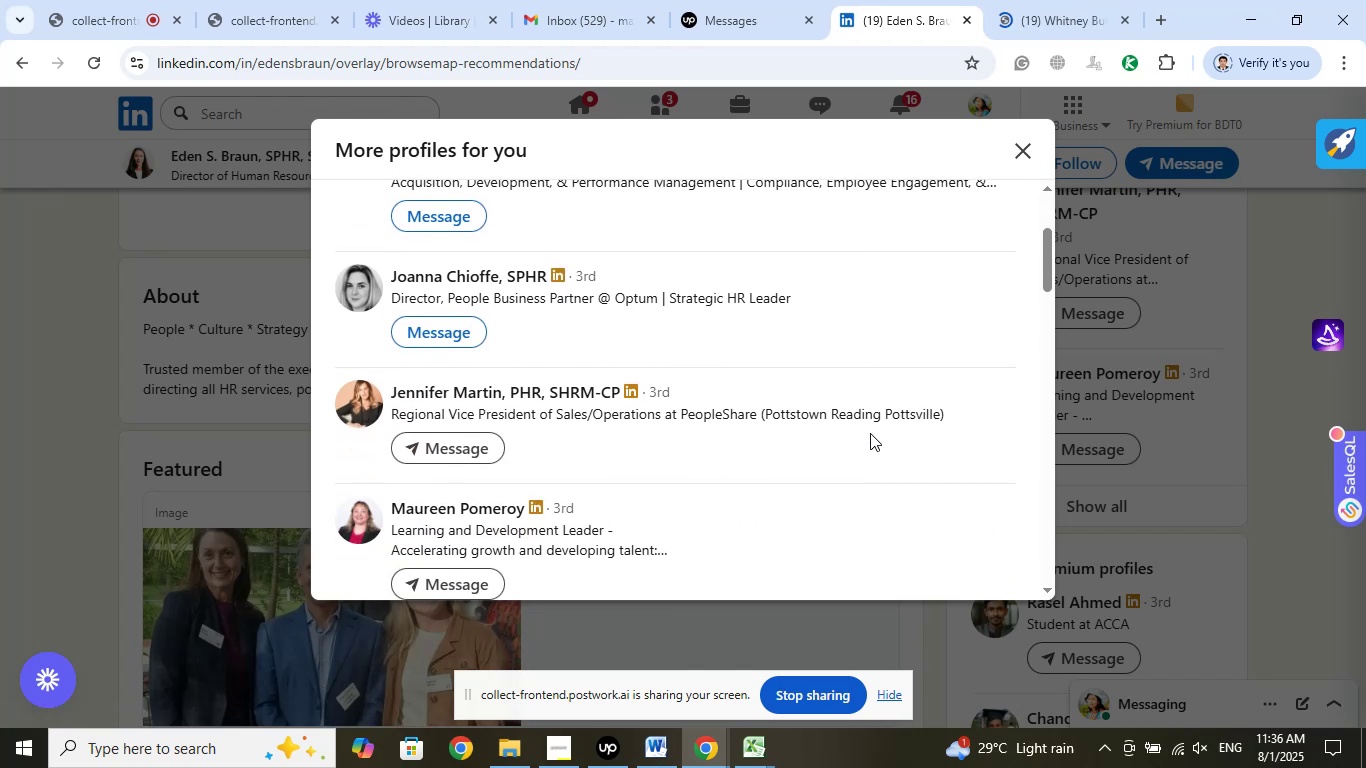 
wait(5.17)
 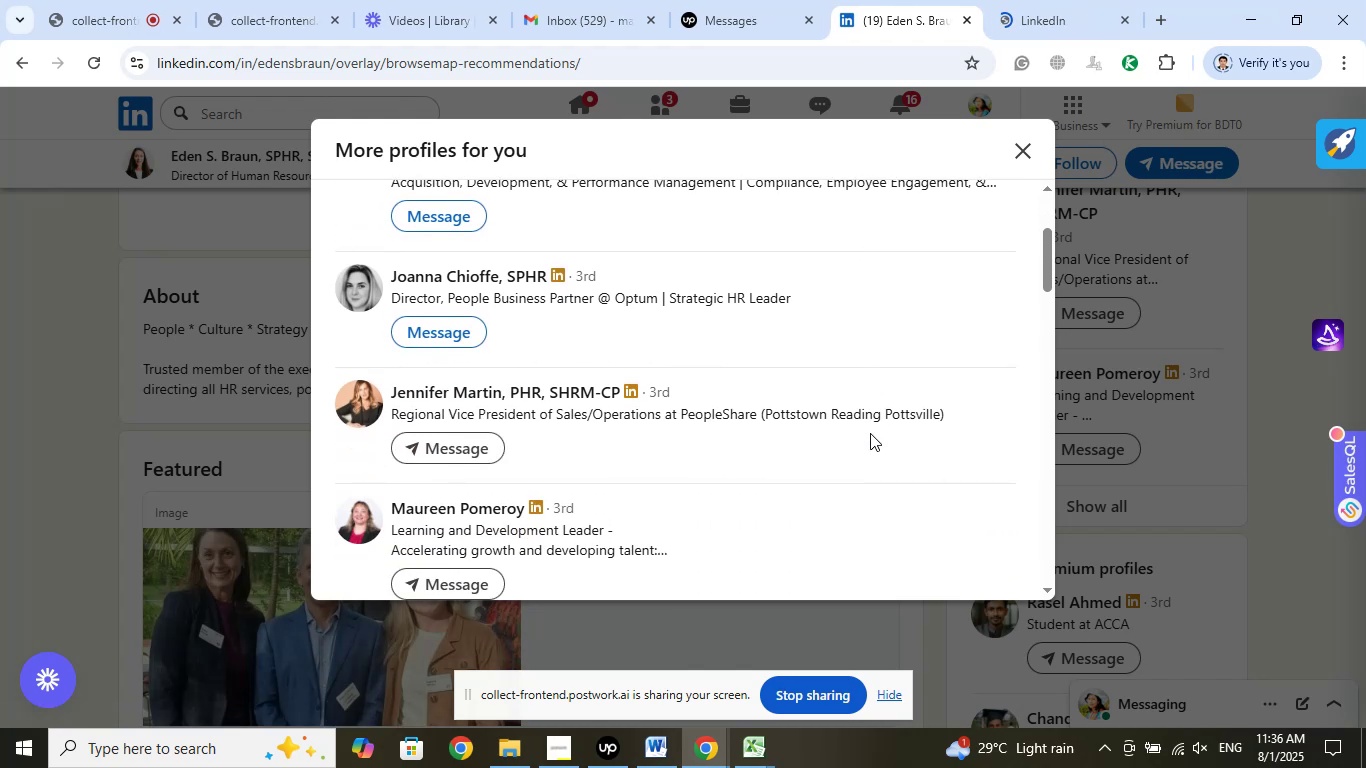 
right_click([495, 296])
 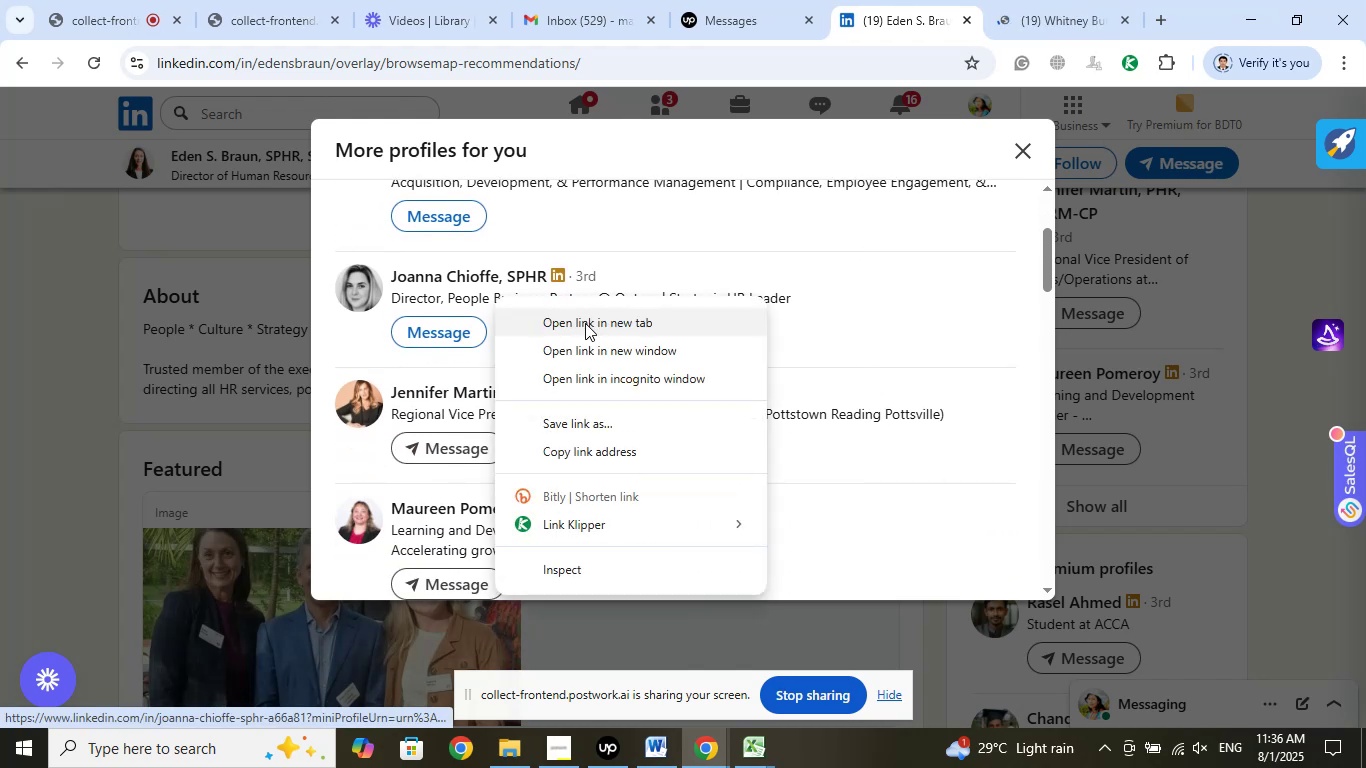 
left_click([585, 323])
 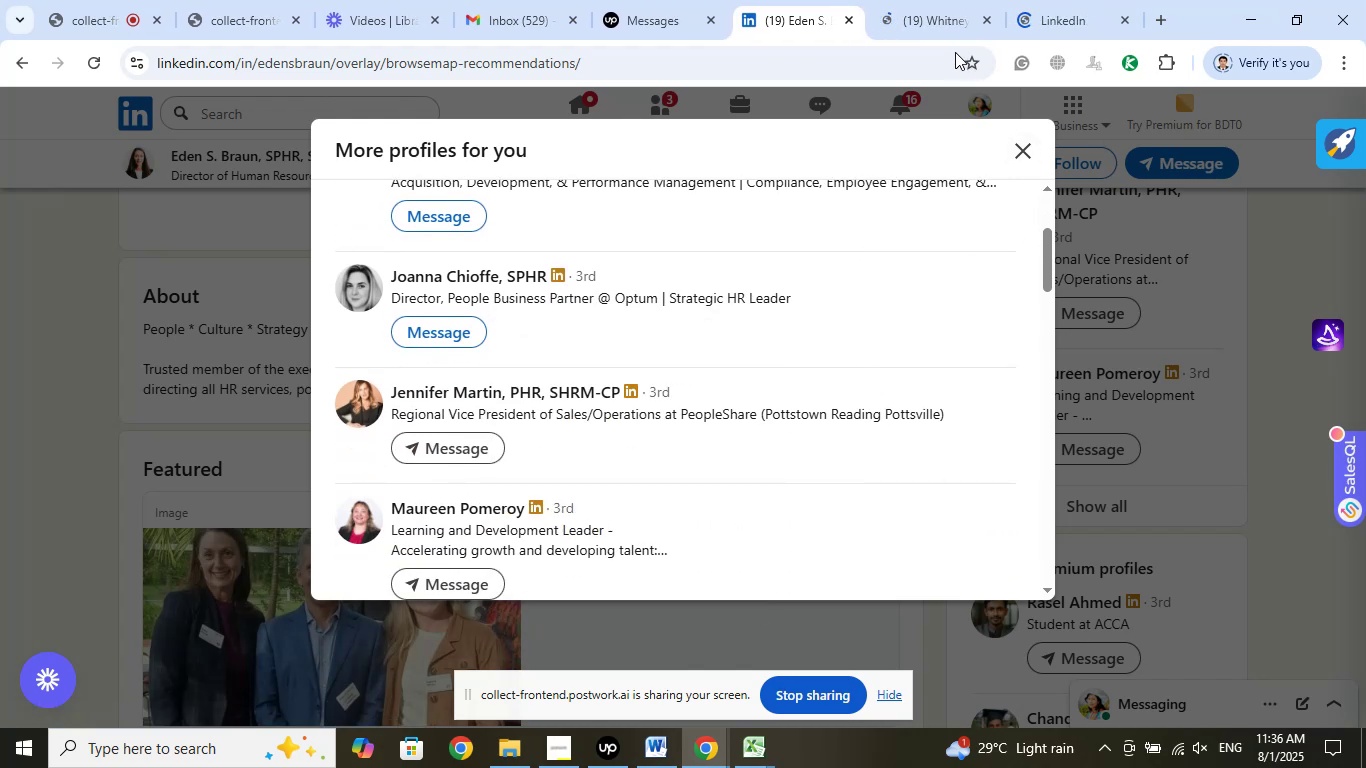 
left_click_drag(start_coordinate=[931, 24], to_coordinate=[1047, 14])
 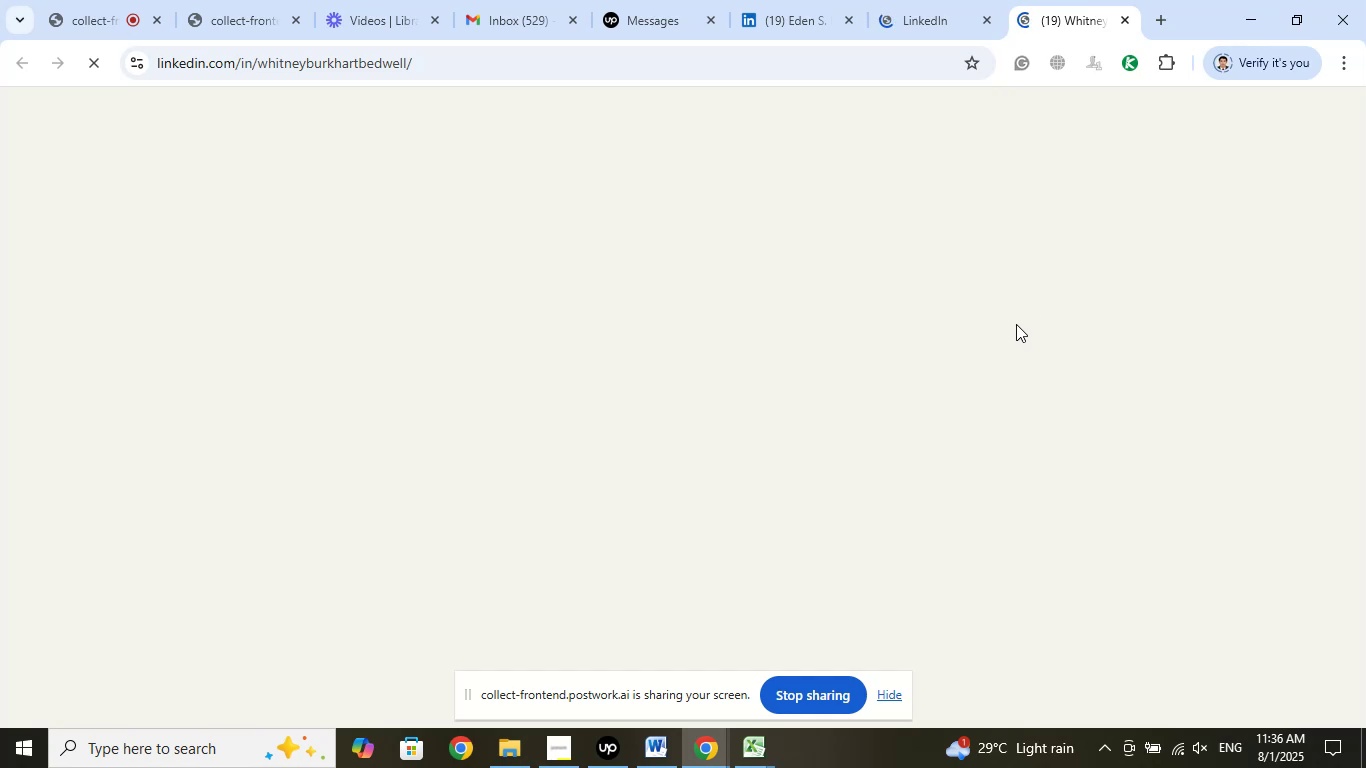 
mouse_move([839, 561])
 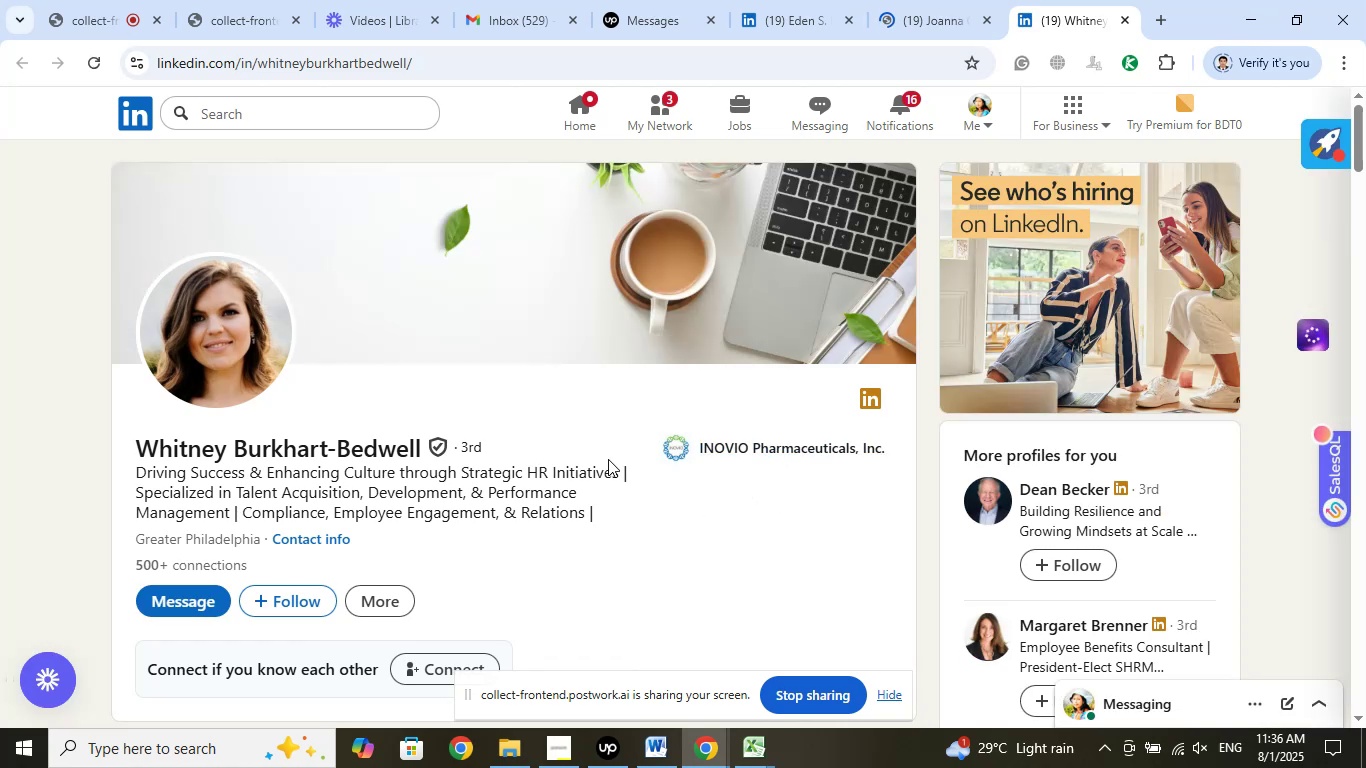 
wait(14.54)
 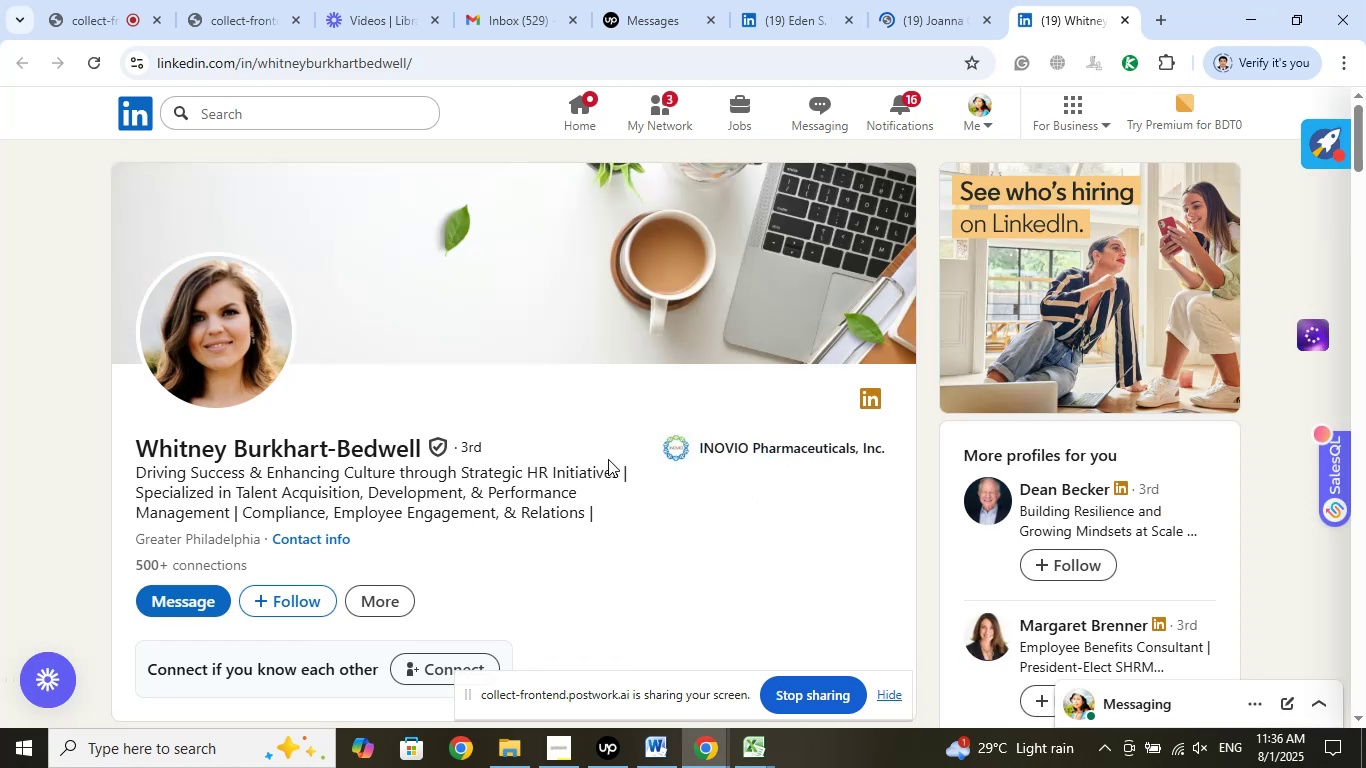 
left_click([395, 195])
 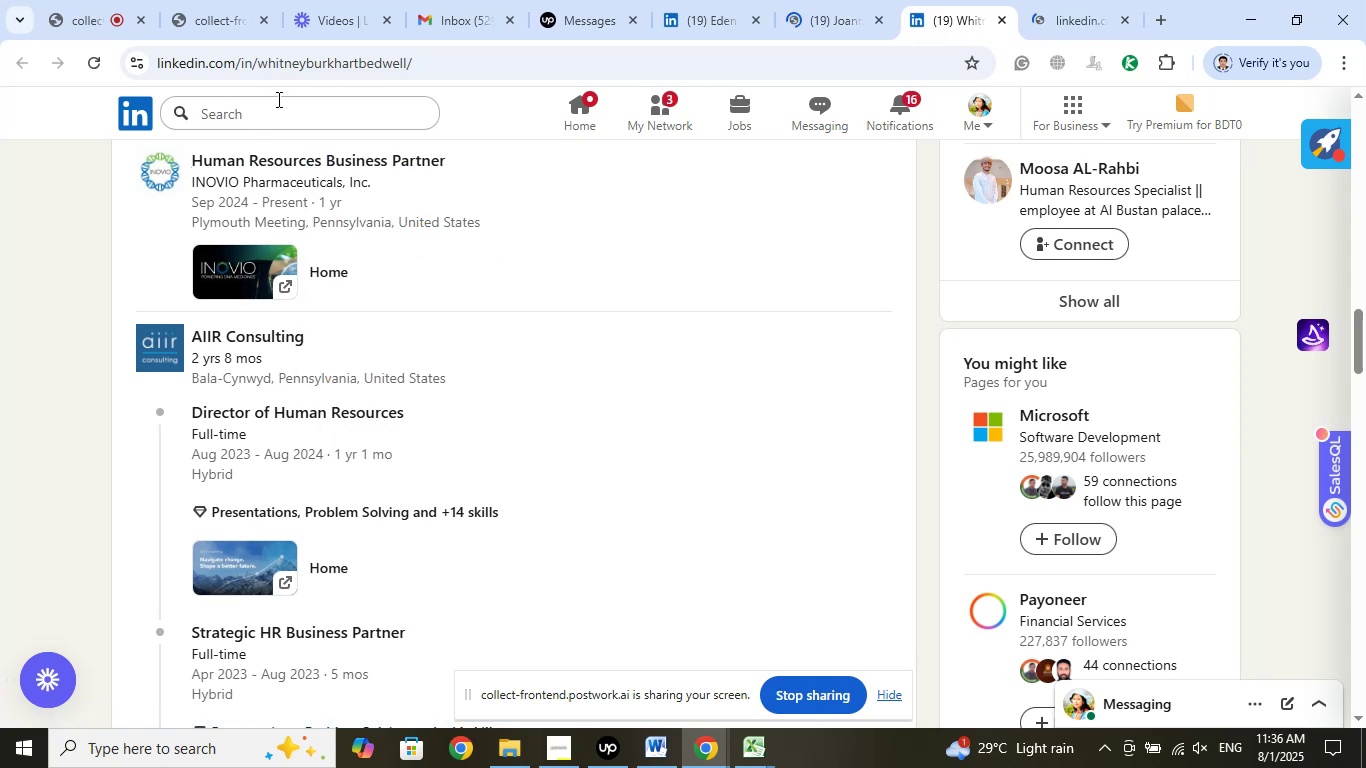 
scroll: coordinate [490, 493], scroll_direction: up, amount: 24.0
 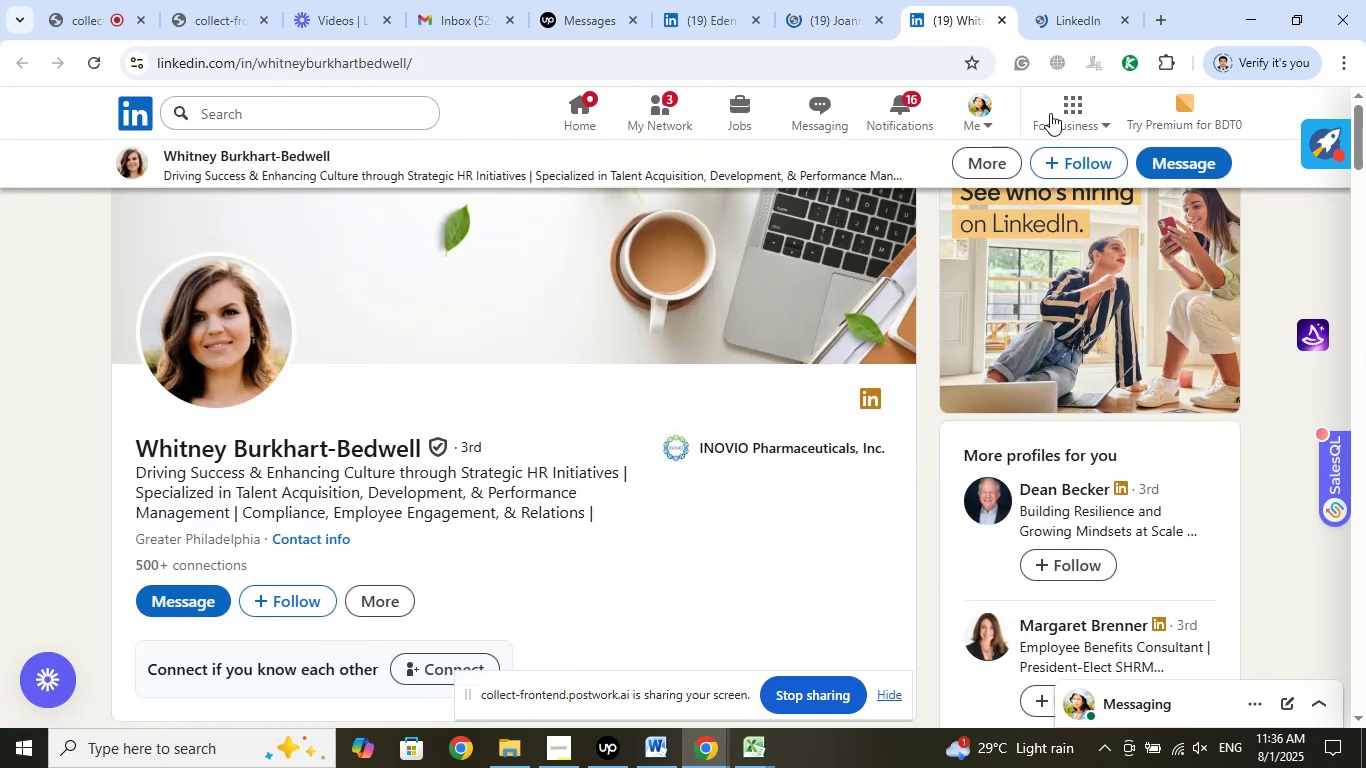 
left_click([1083, 20])
 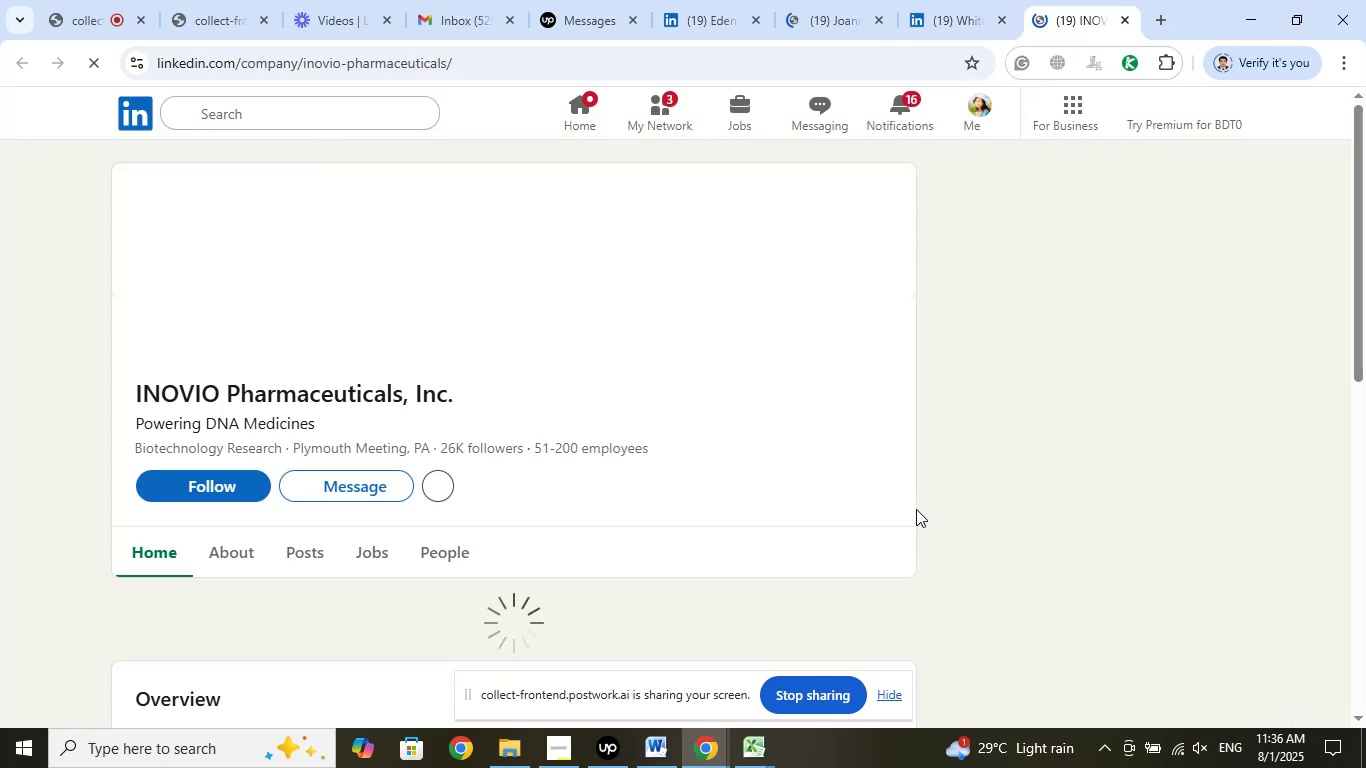 
left_click([940, 18])
 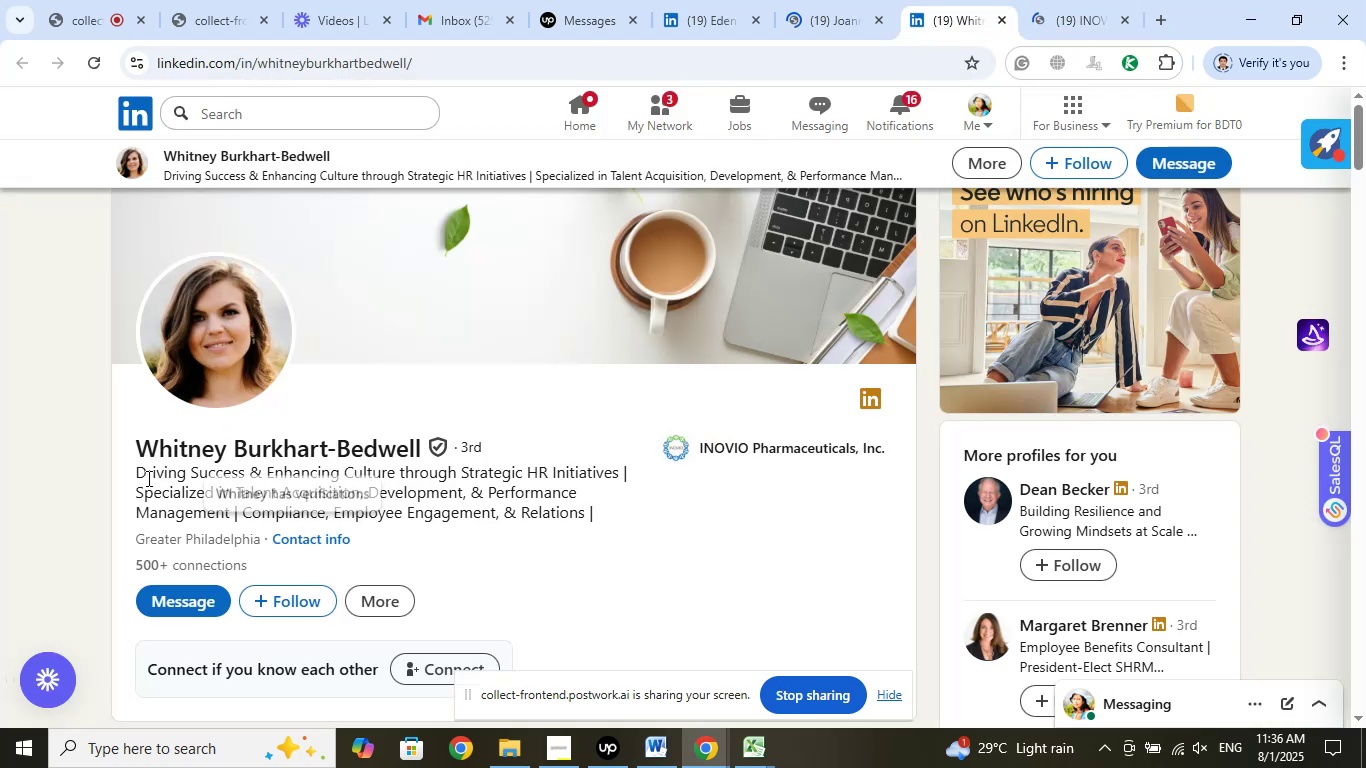 
left_click_drag(start_coordinate=[134, 446], to_coordinate=[420, 458])
 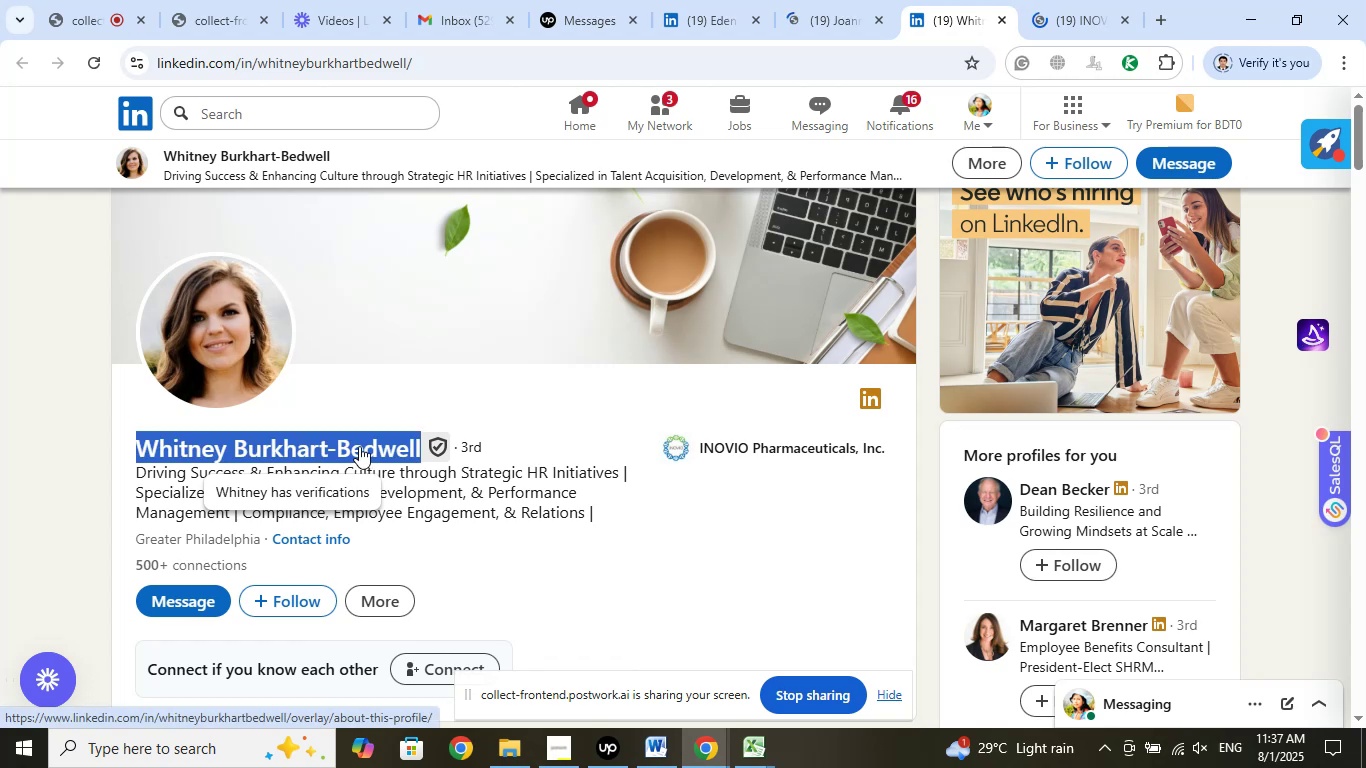 
right_click([359, 446])
 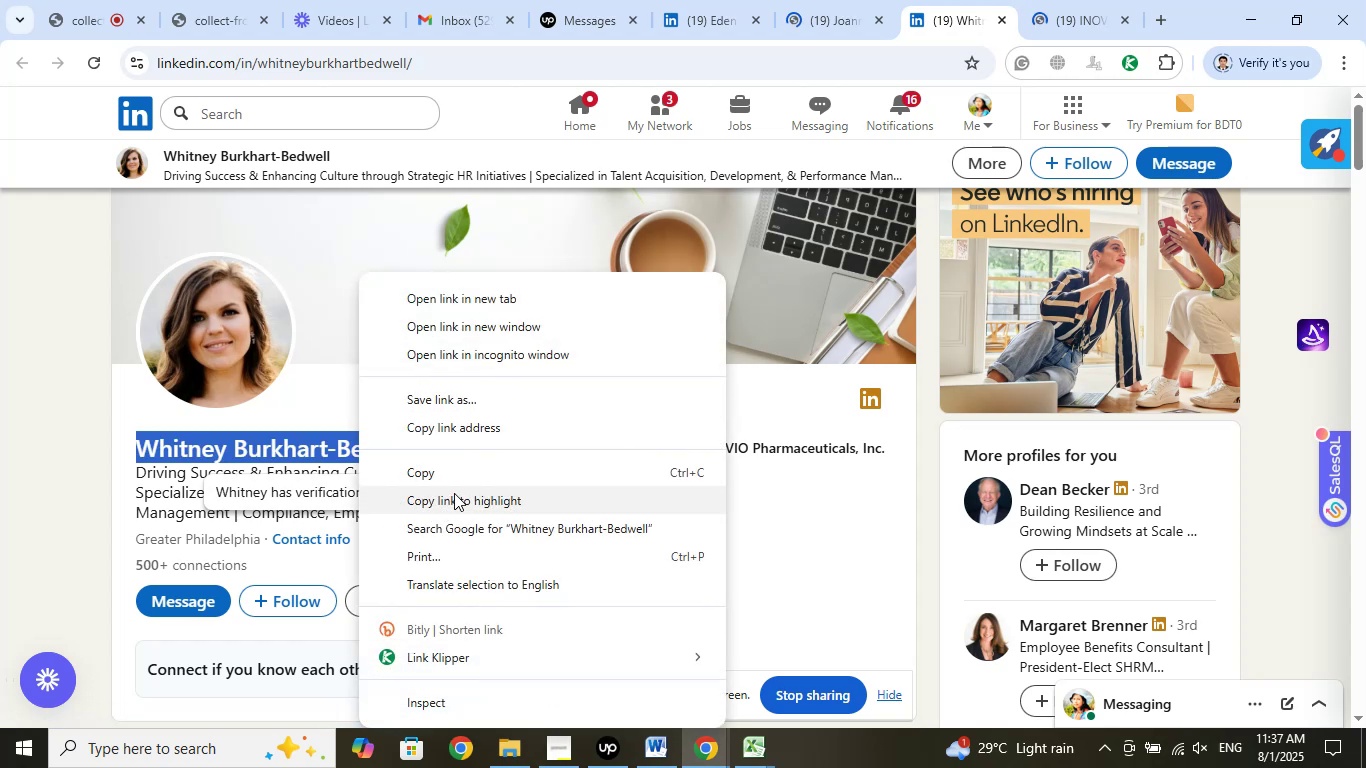 
left_click([444, 475])
 